 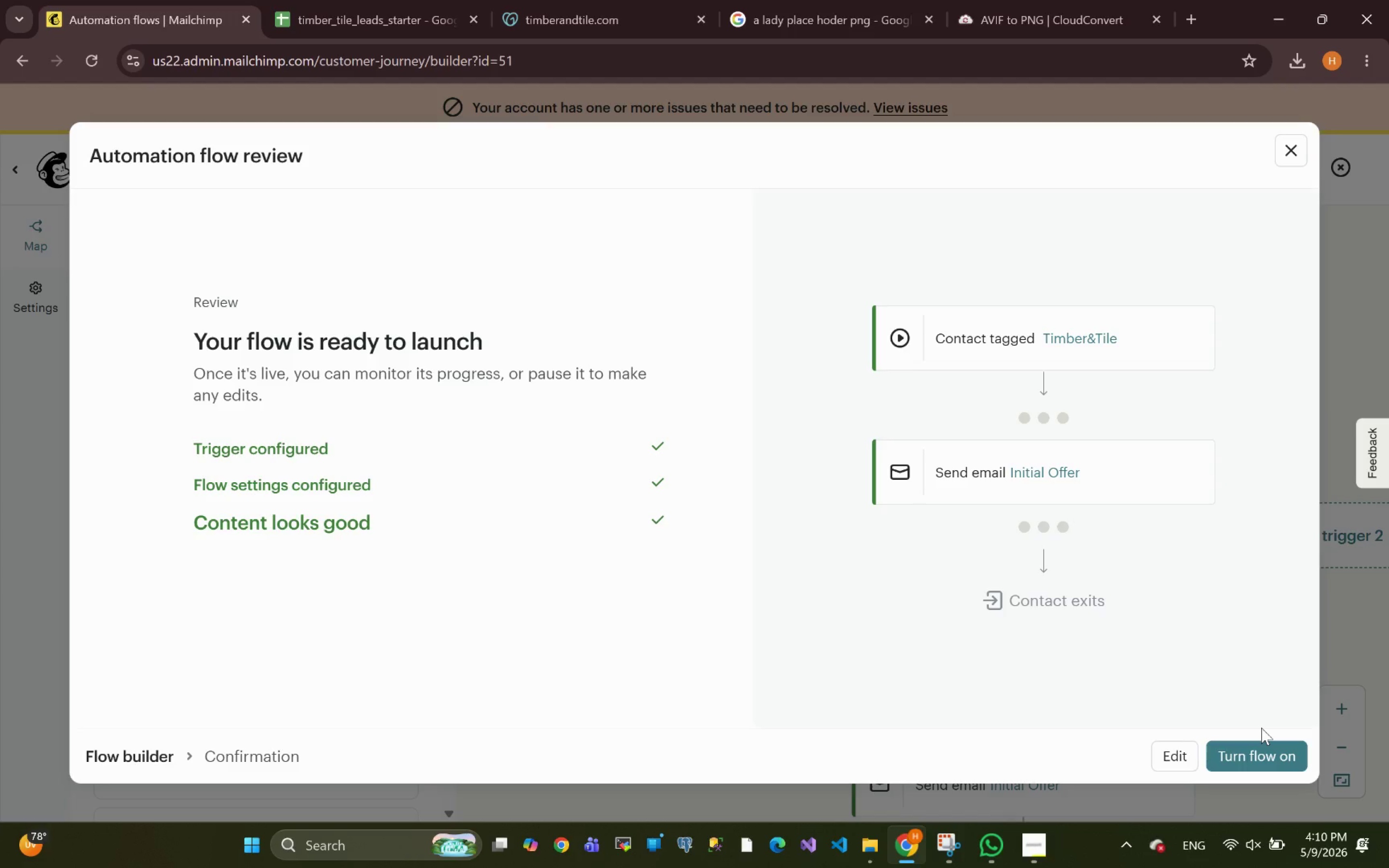 
left_click([1241, 749])
 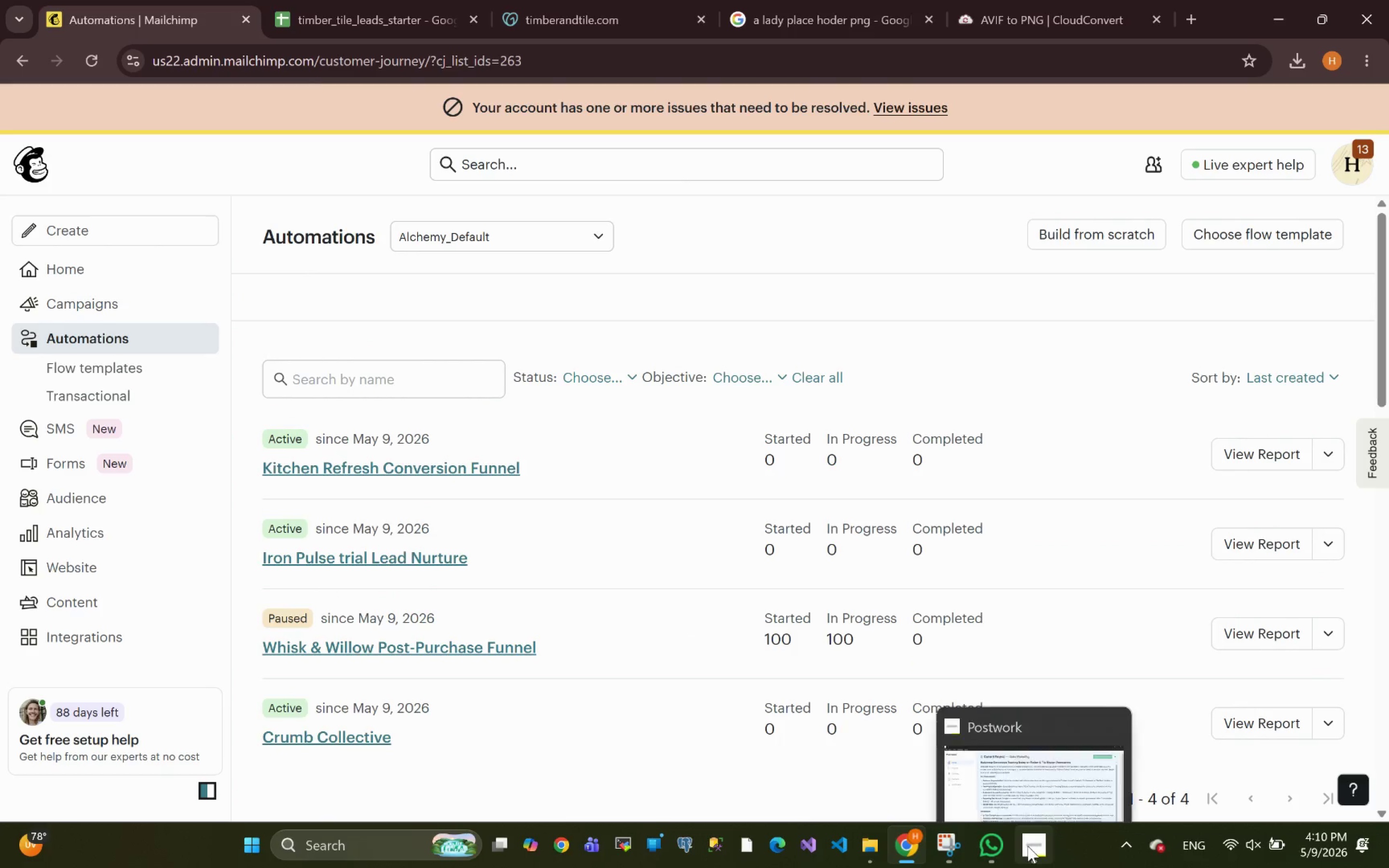 
wait(22.02)
 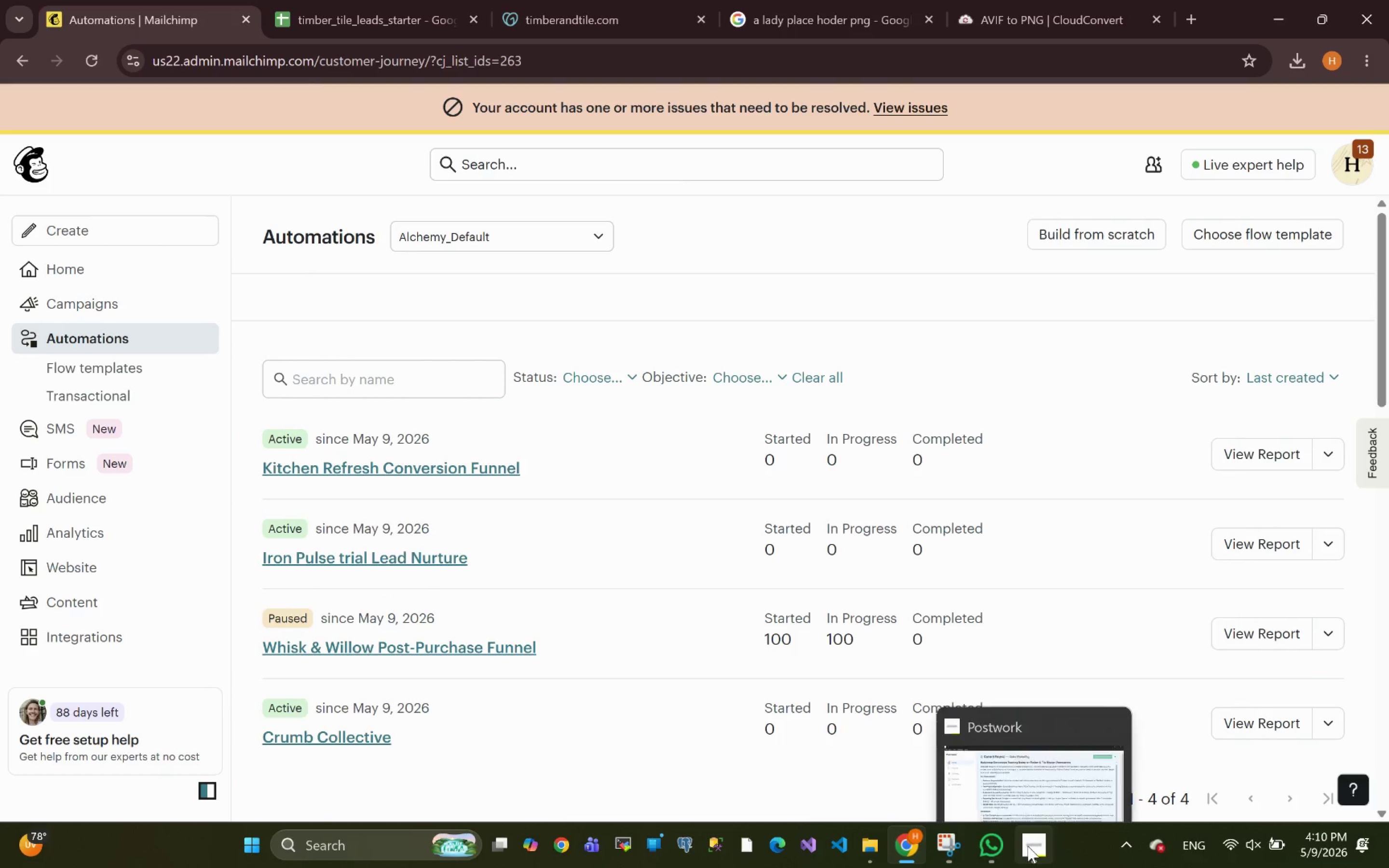 
left_click([103, 493])
 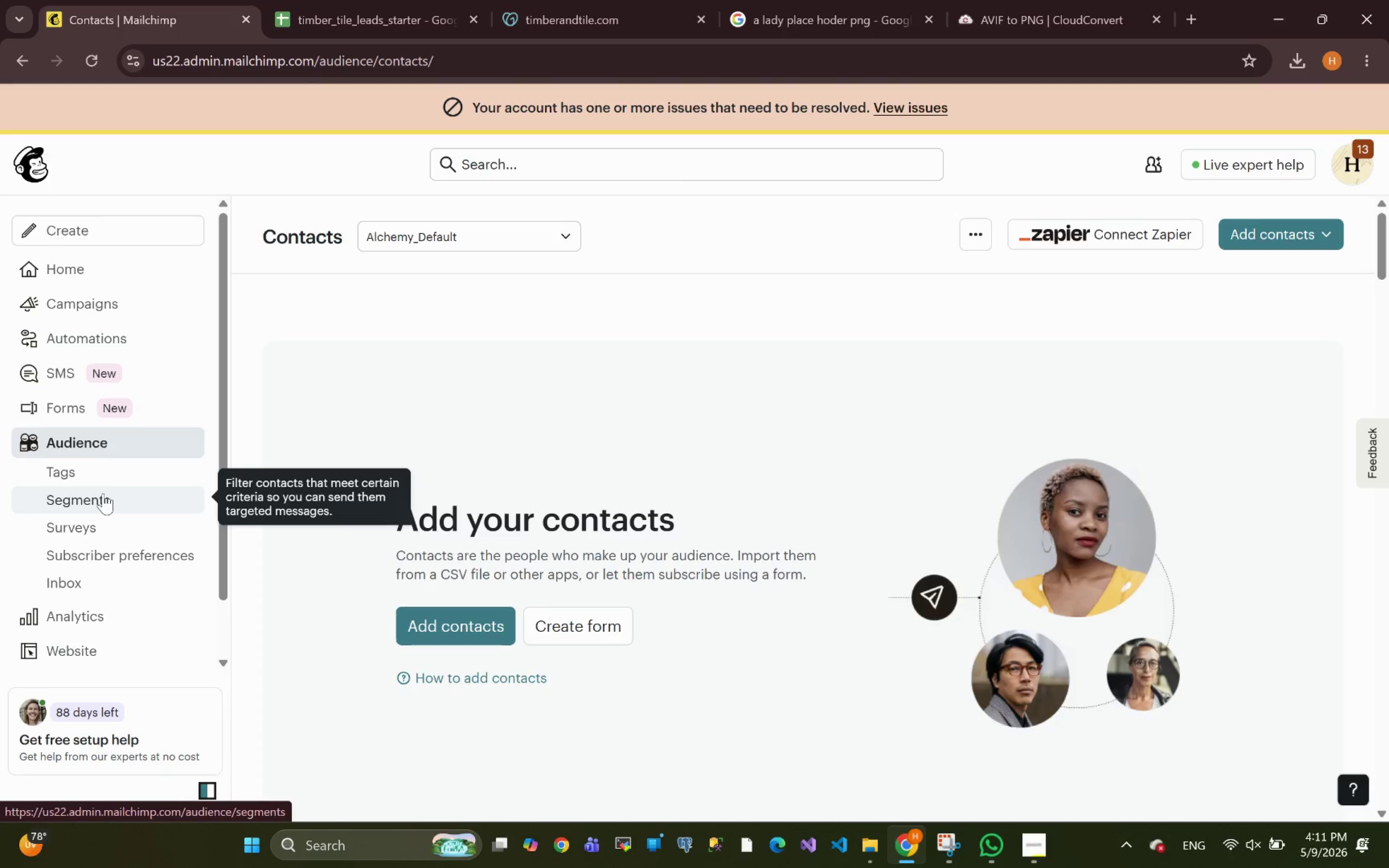 
wait(68.15)
 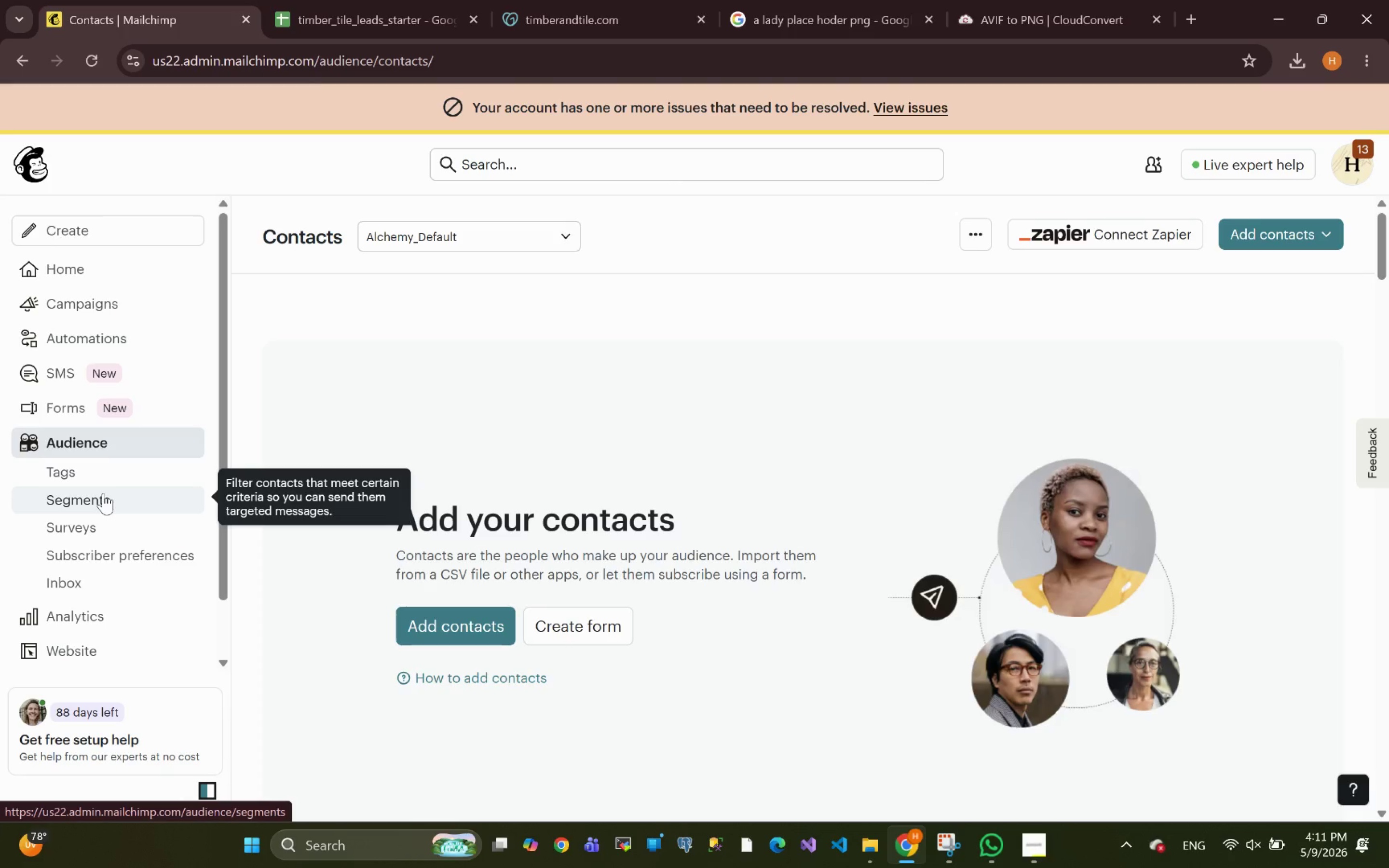 
mouse_move([107, 571])
 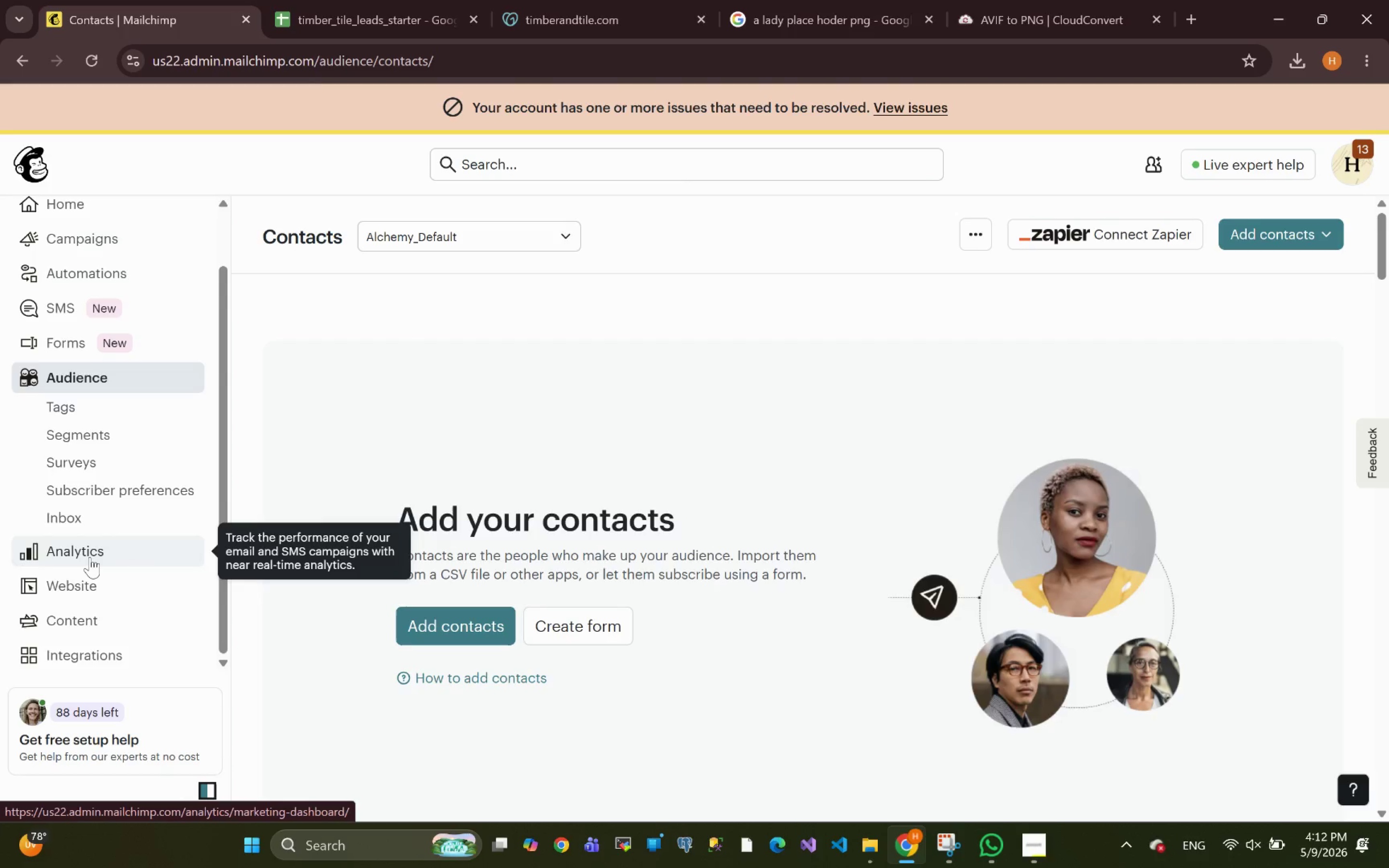 
left_click([90, 556])
 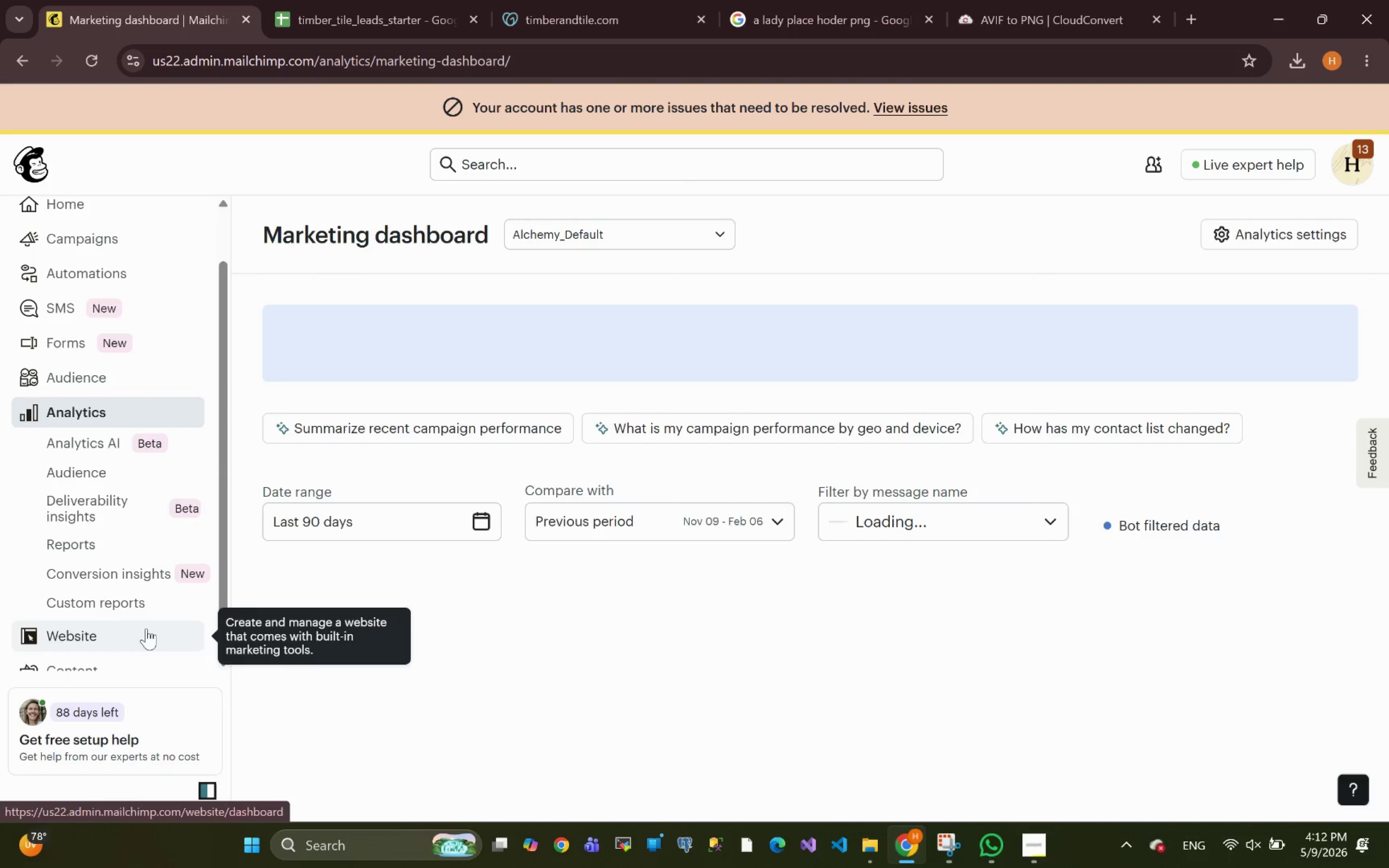 
left_click([109, 607])
 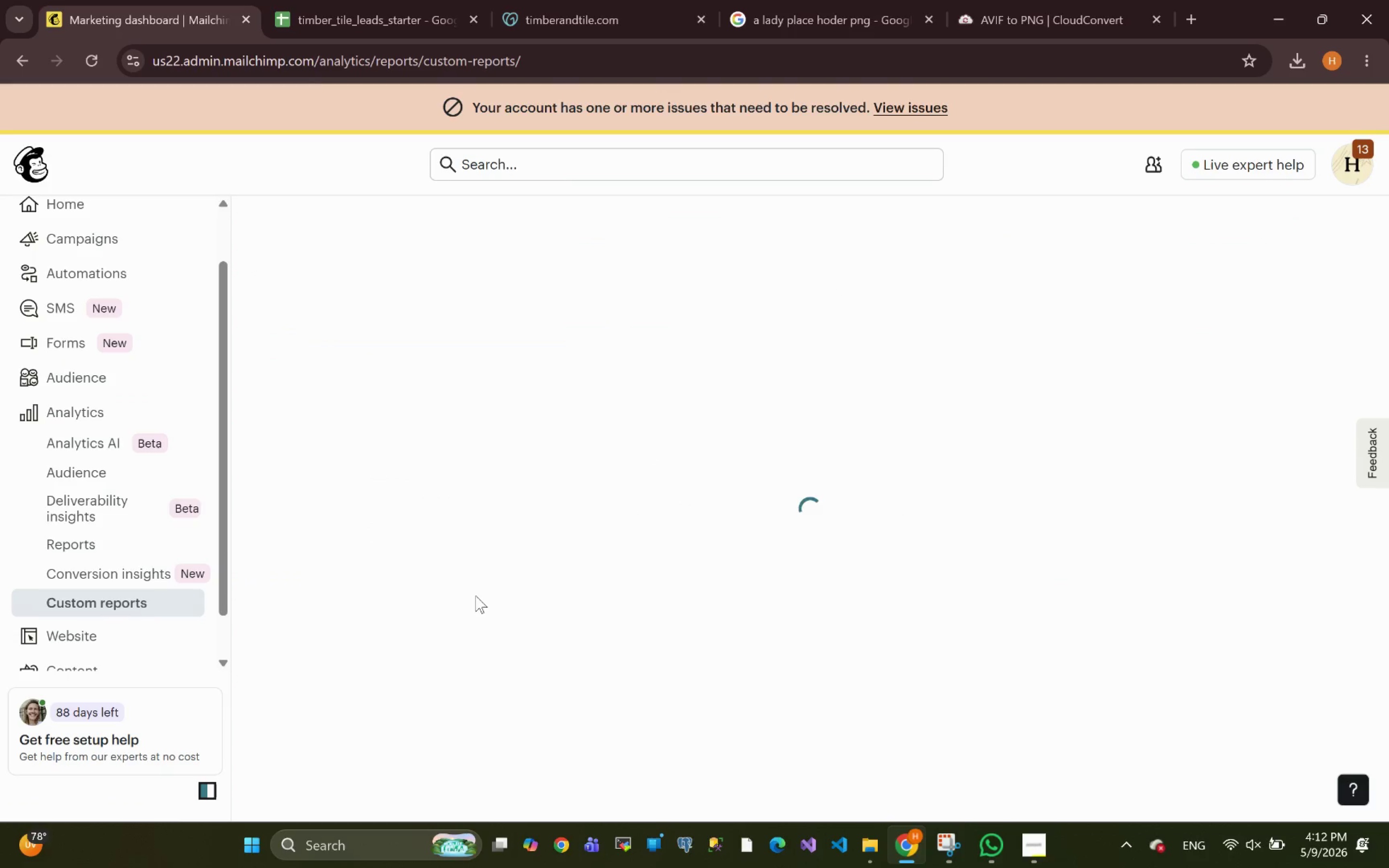 
mouse_move([437, 456])
 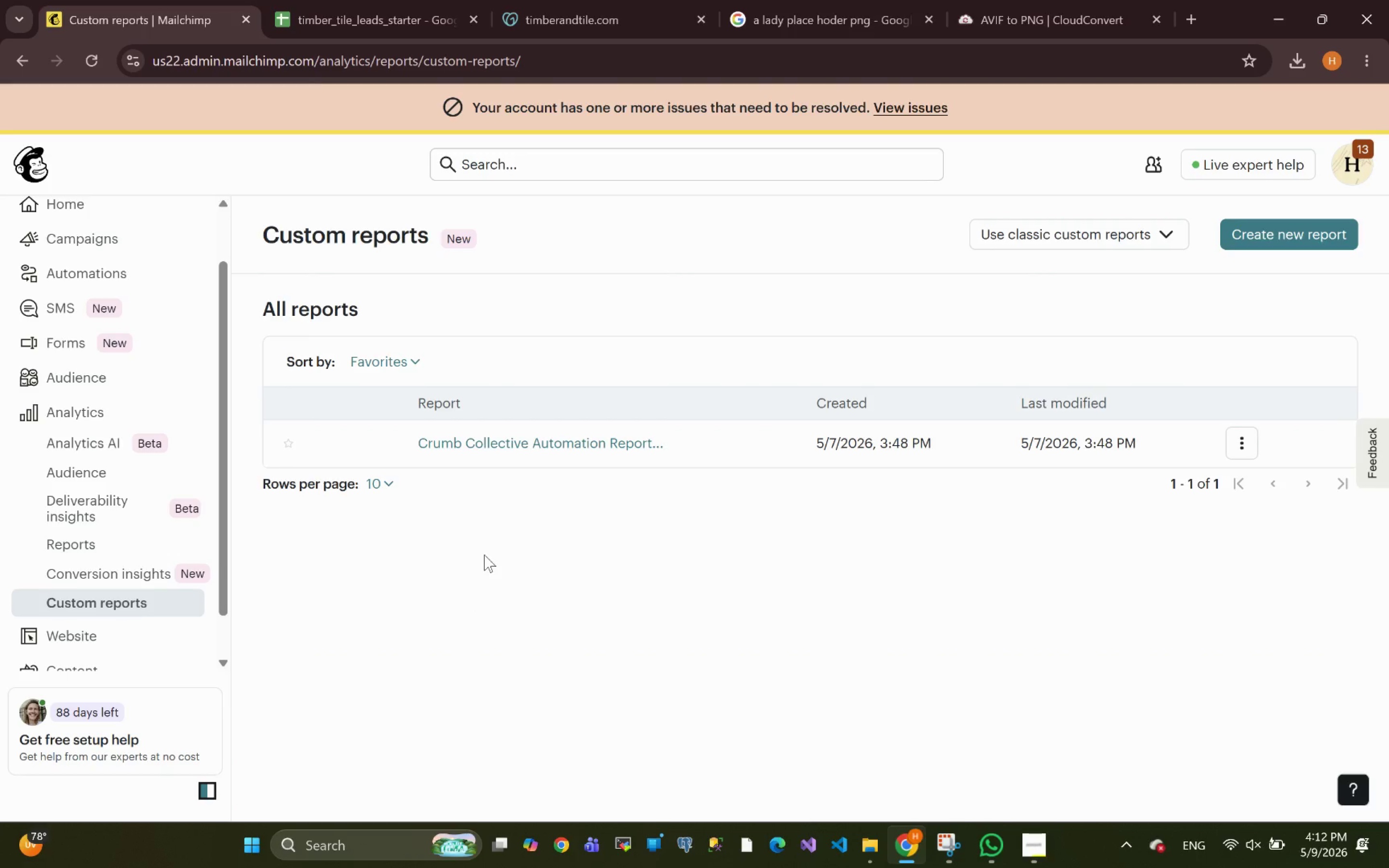 
wait(10.17)
 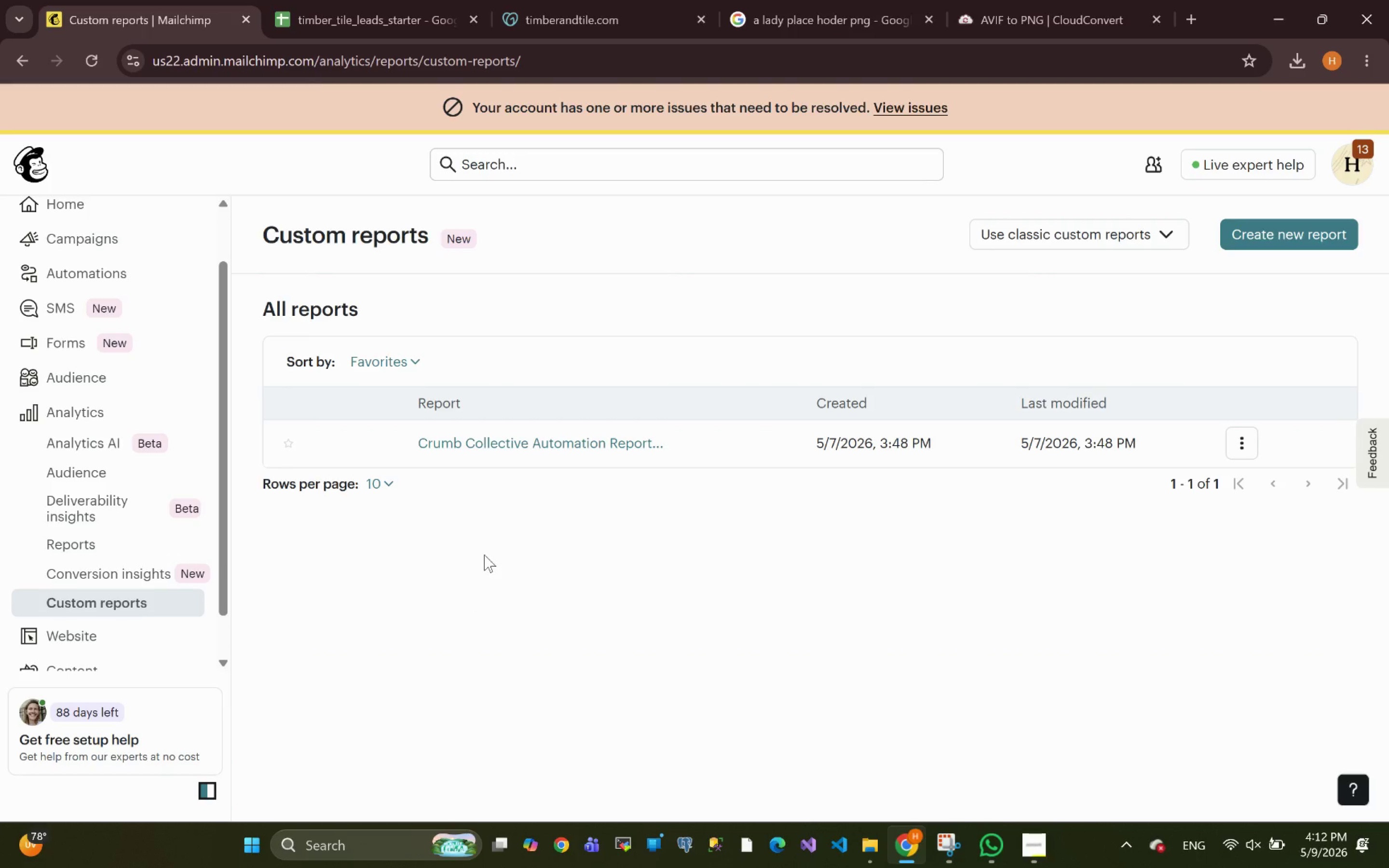 
mouse_move([112, 567])
 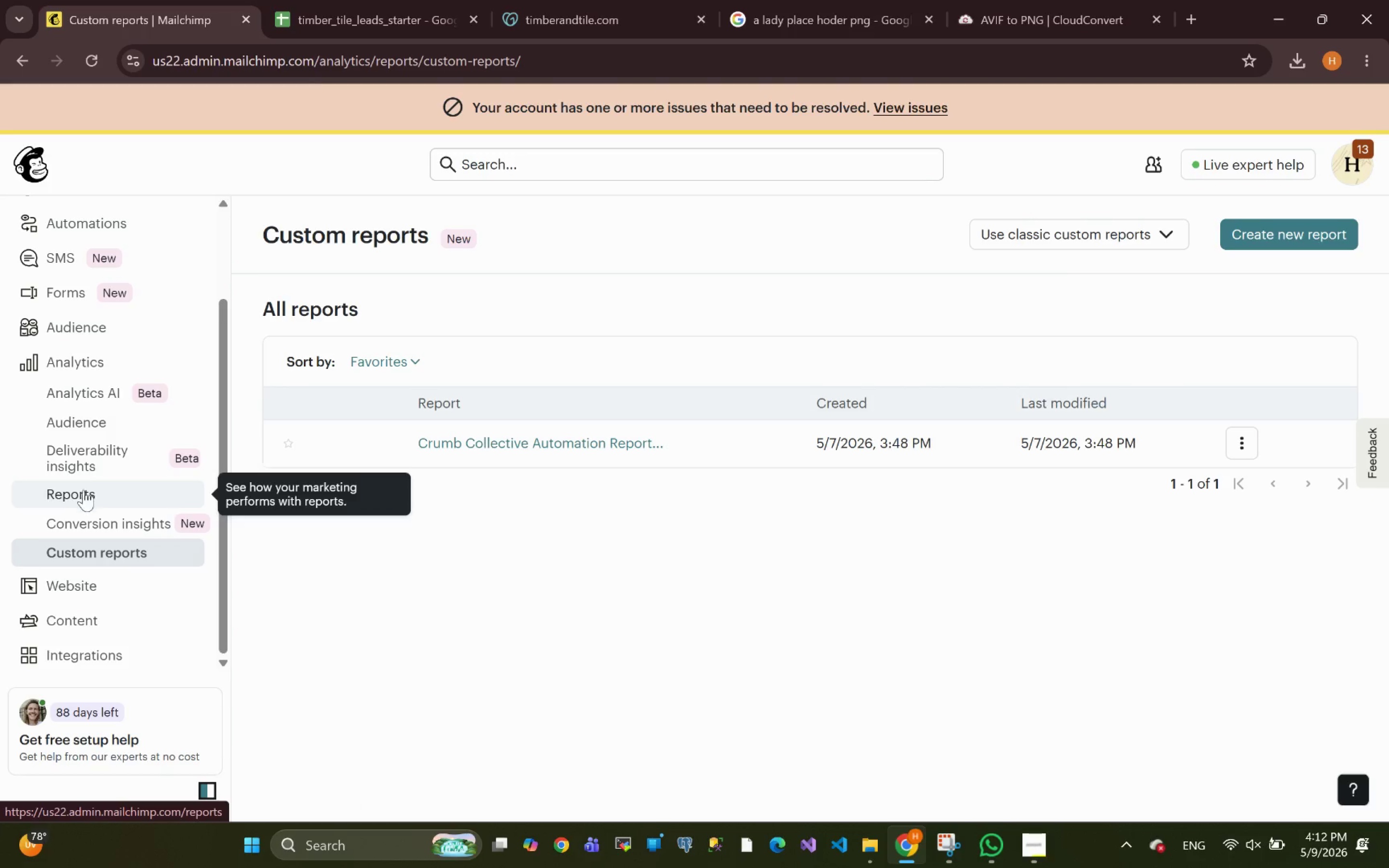 
left_click([79, 492])
 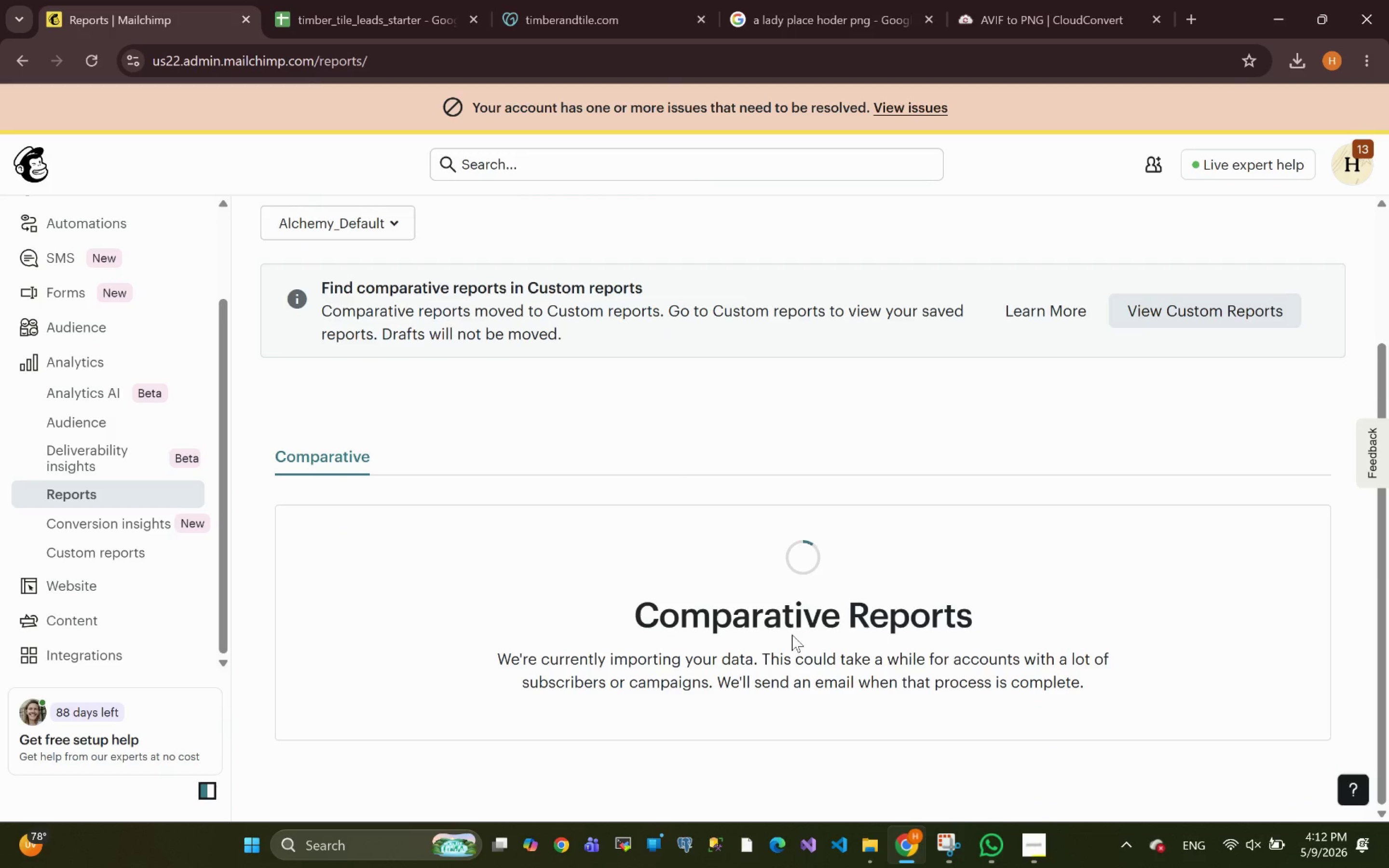 
wait(18.42)
 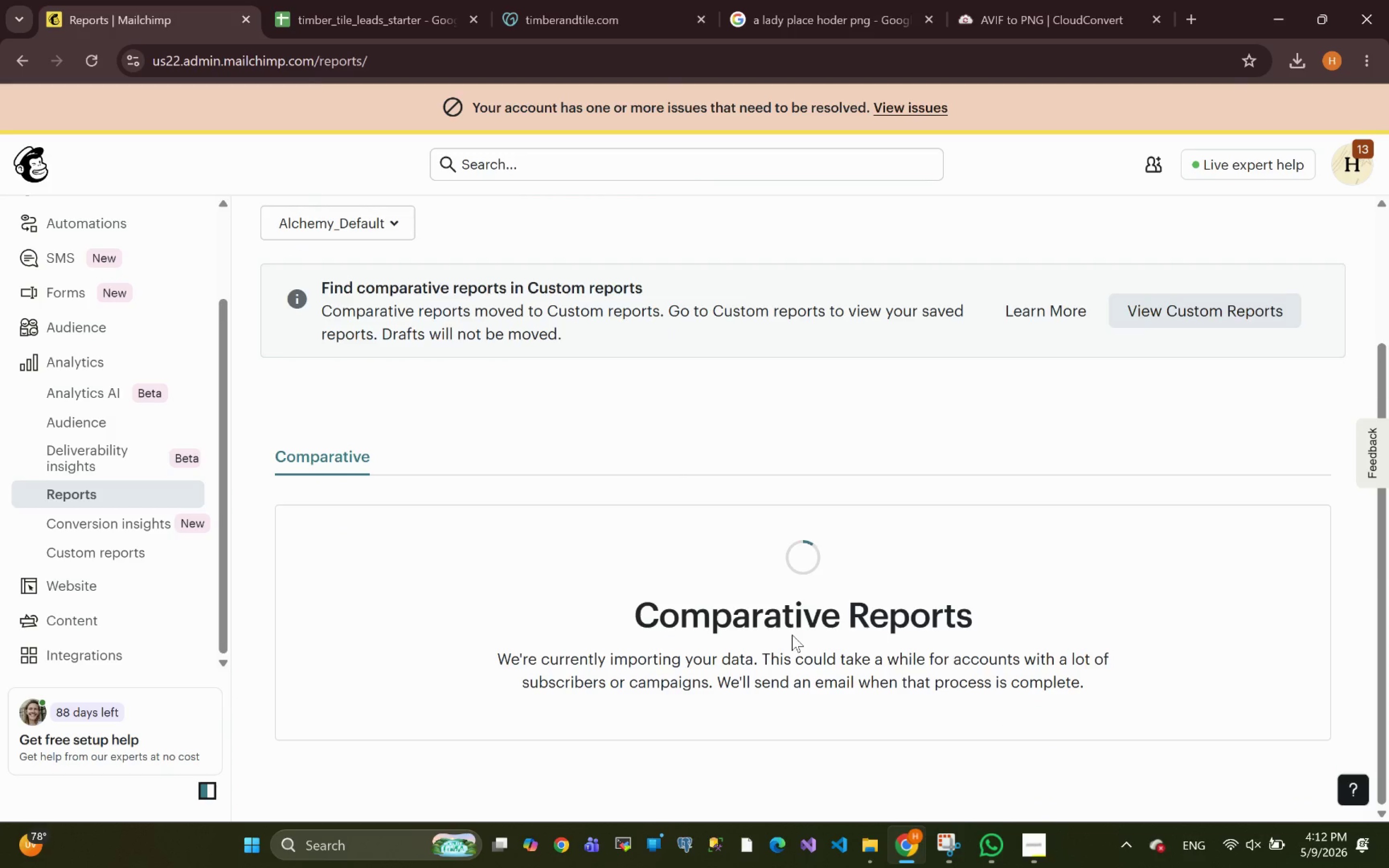 
left_click([1175, 312])
 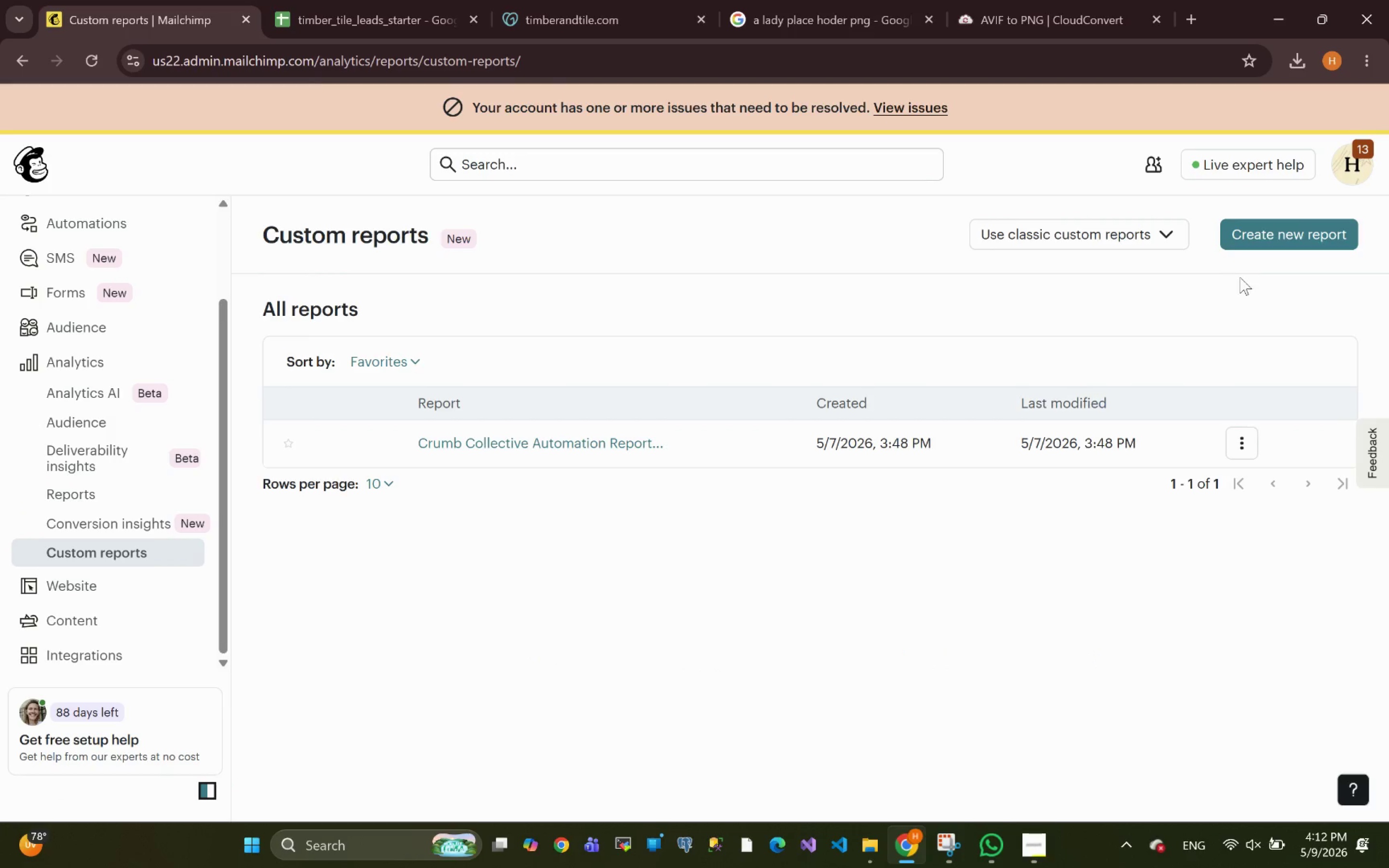 
left_click([1270, 225])
 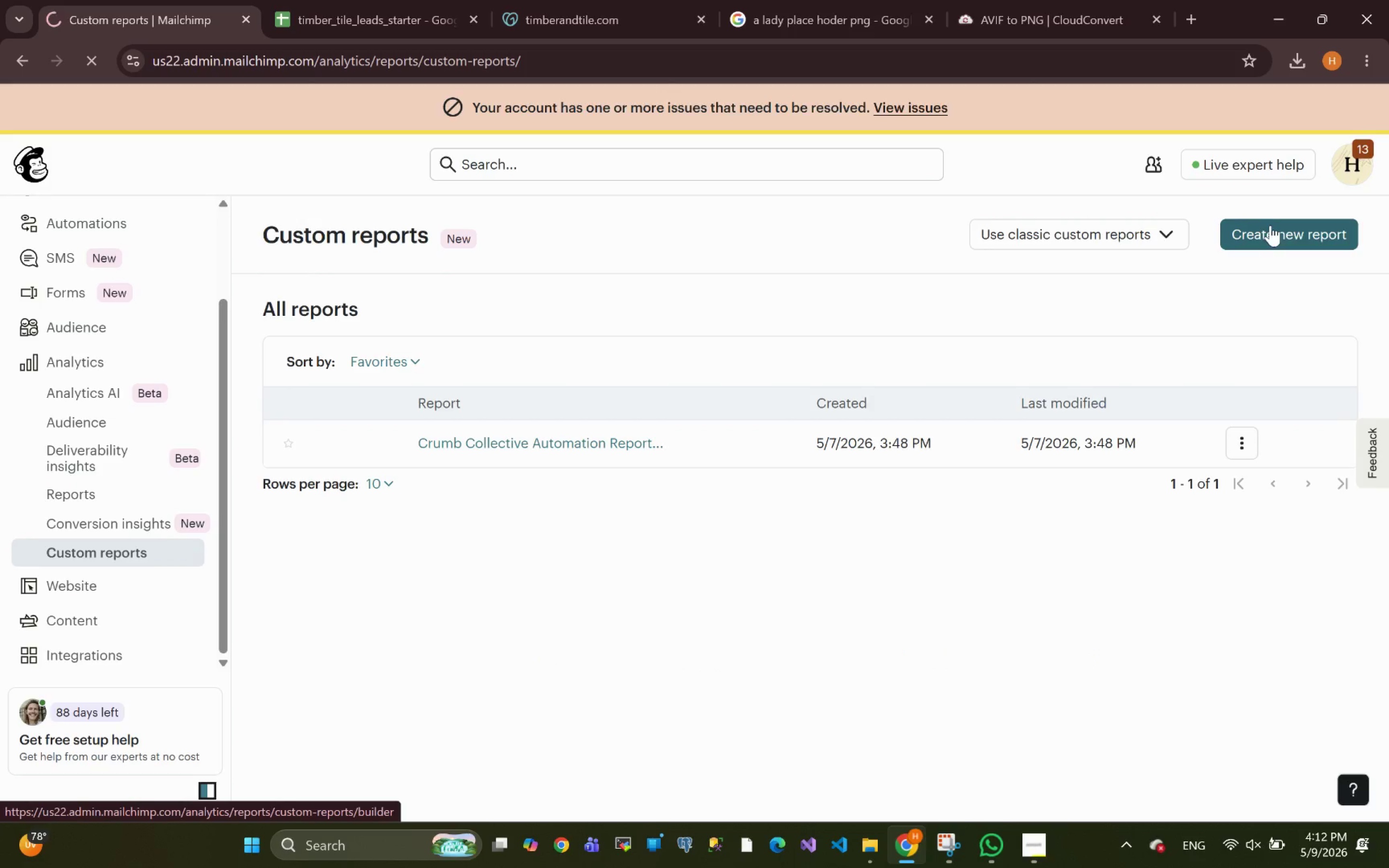 
left_click([1270, 225])
 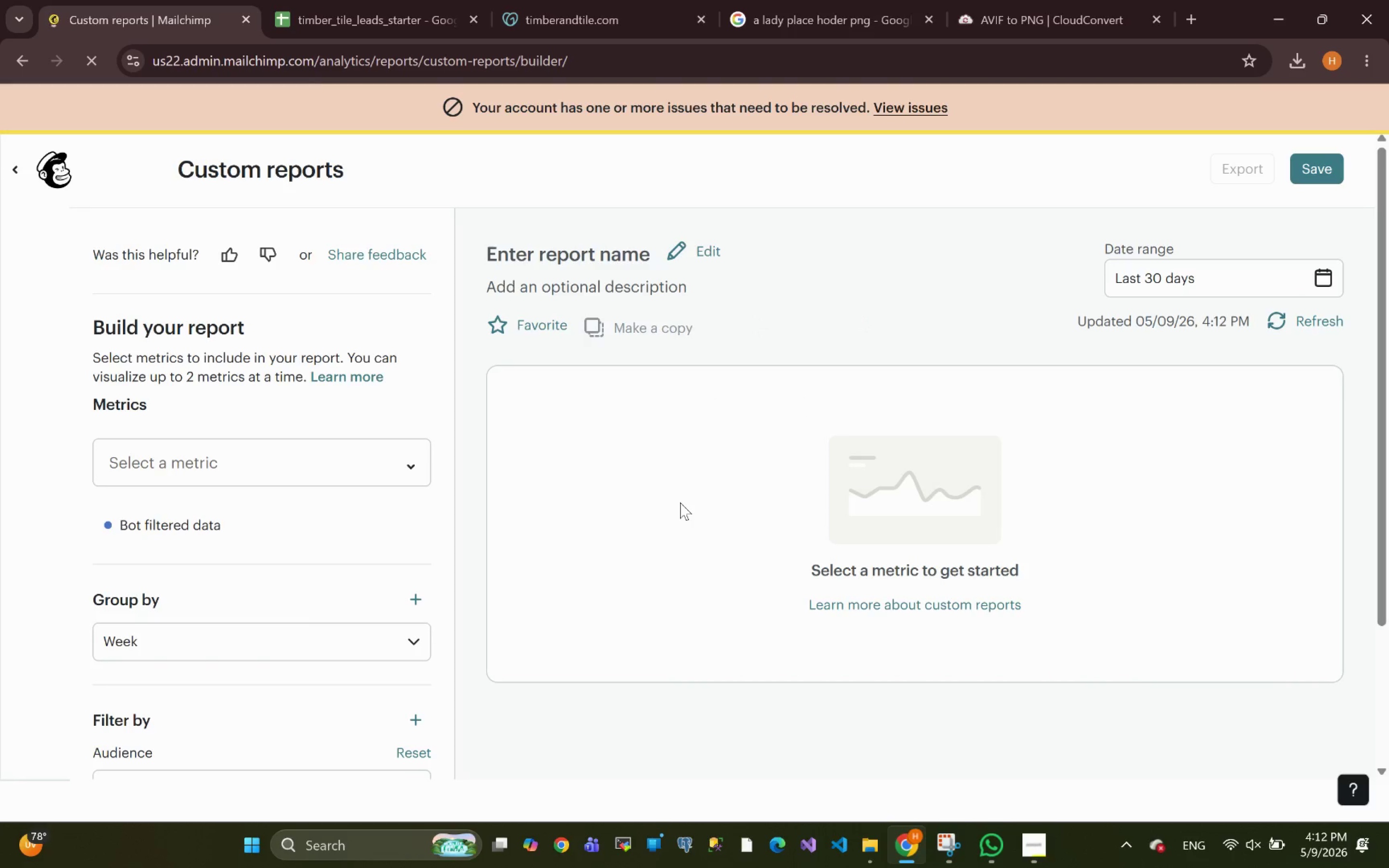 
wait(9.78)
 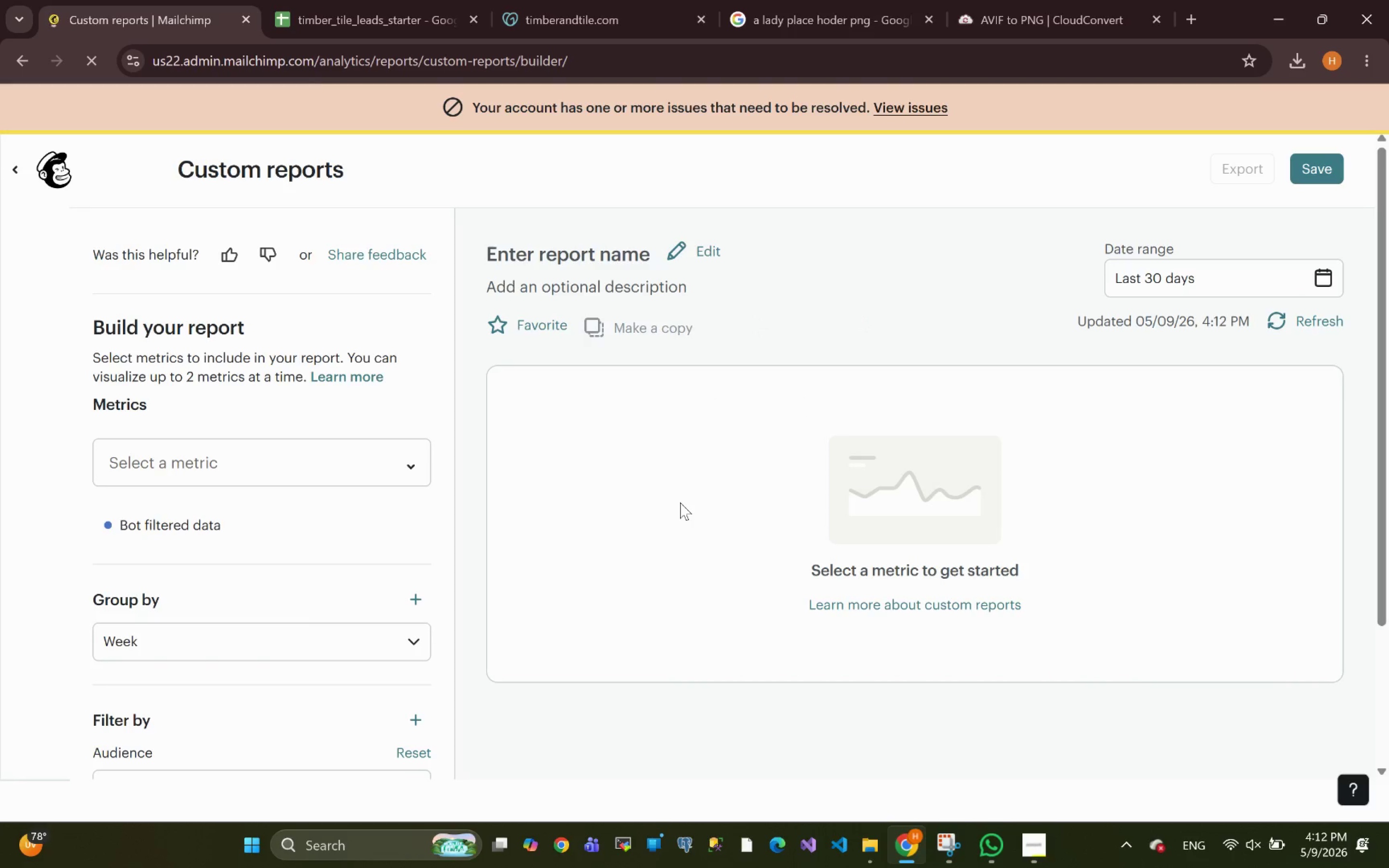 
left_click([154, 465])
 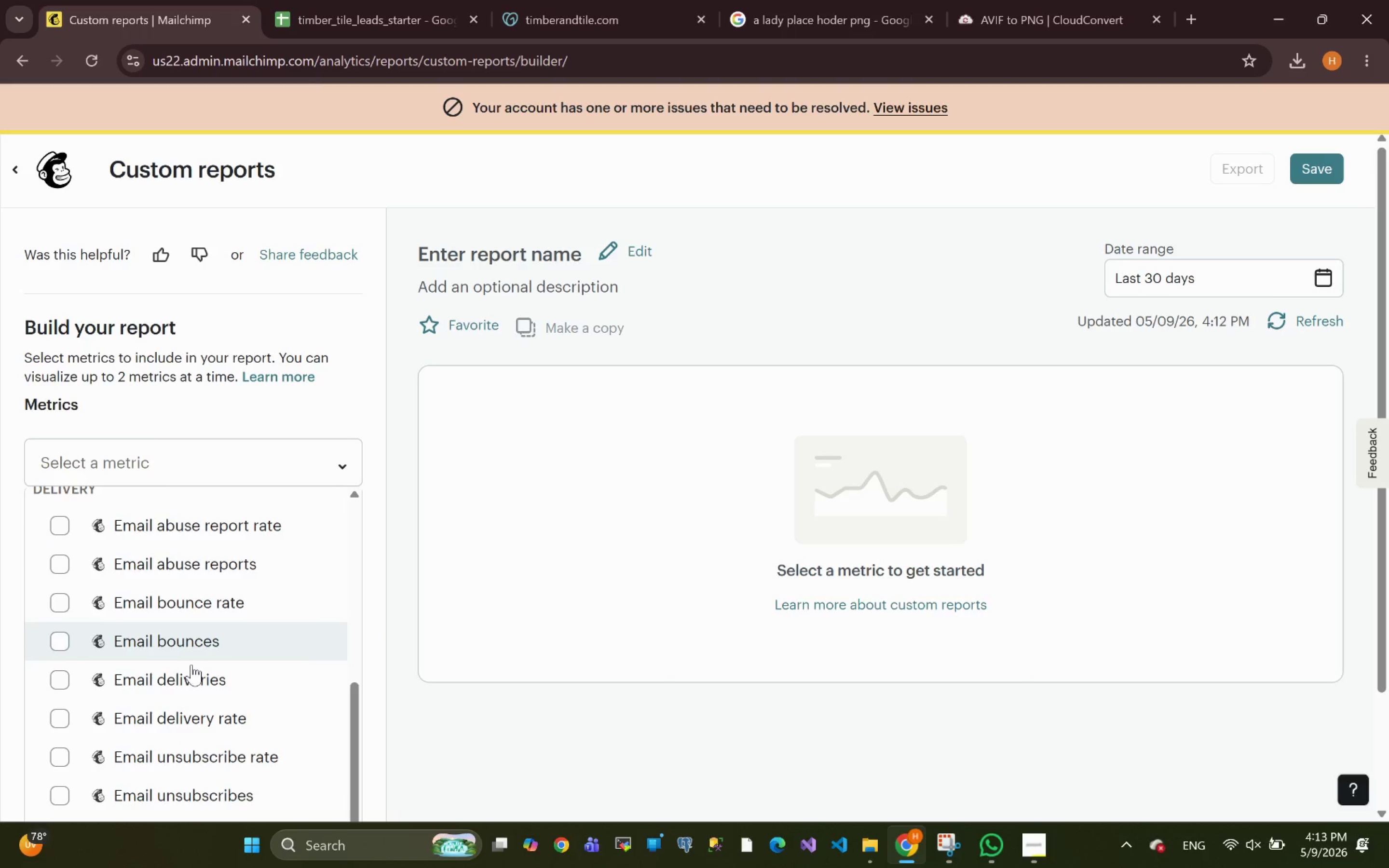 
wait(13.98)
 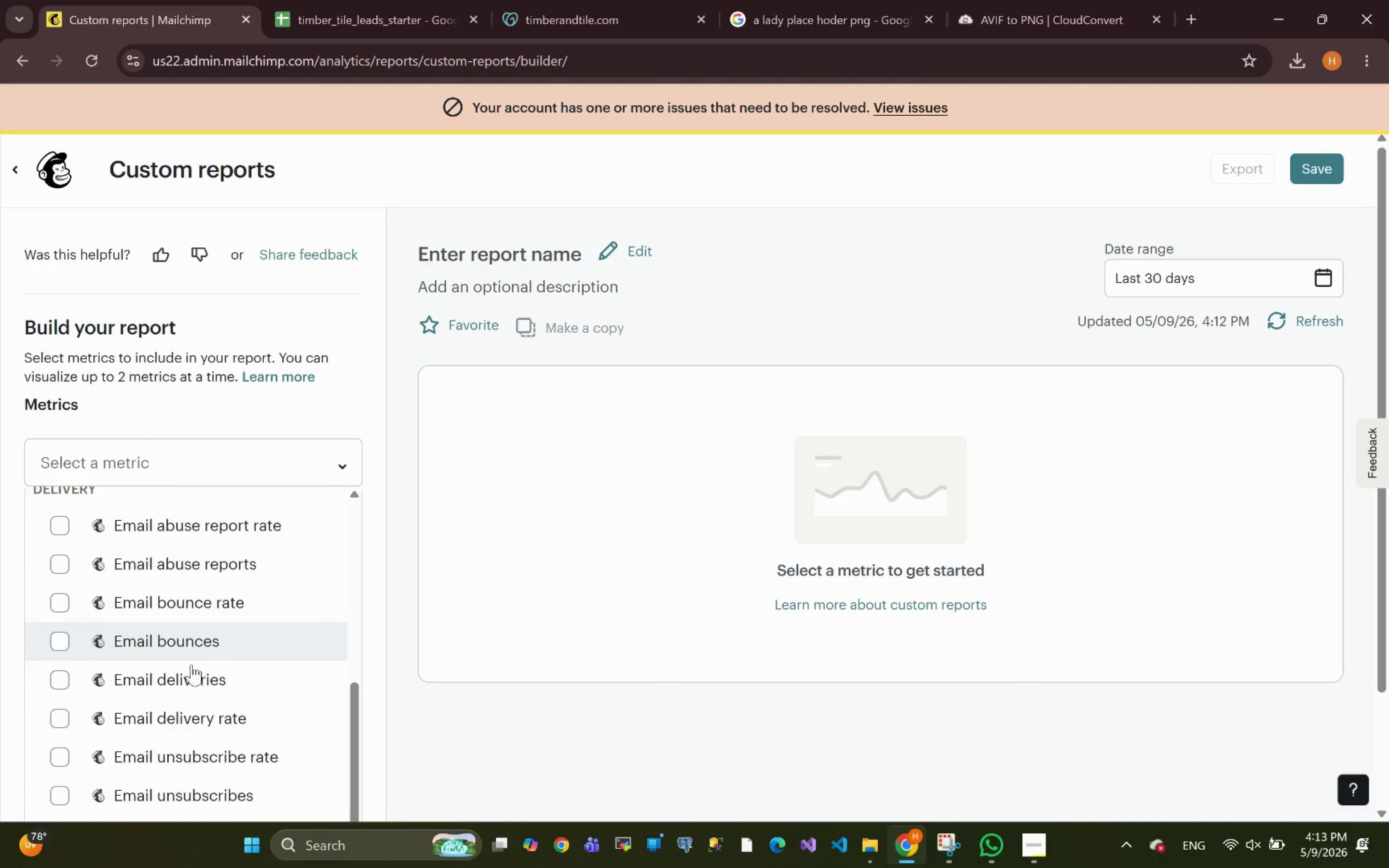 
left_click([182, 767])
 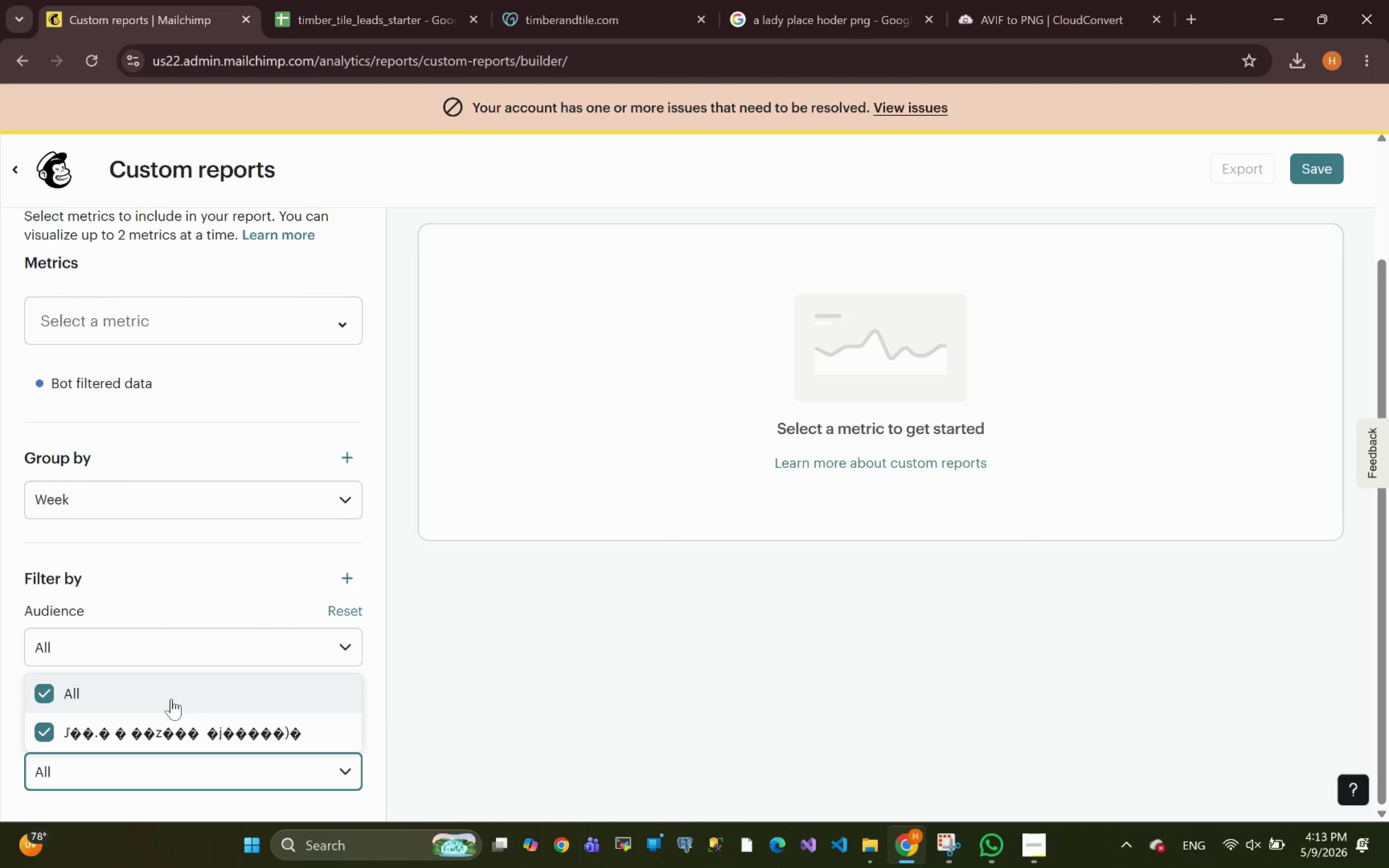 
left_click([484, 695])
 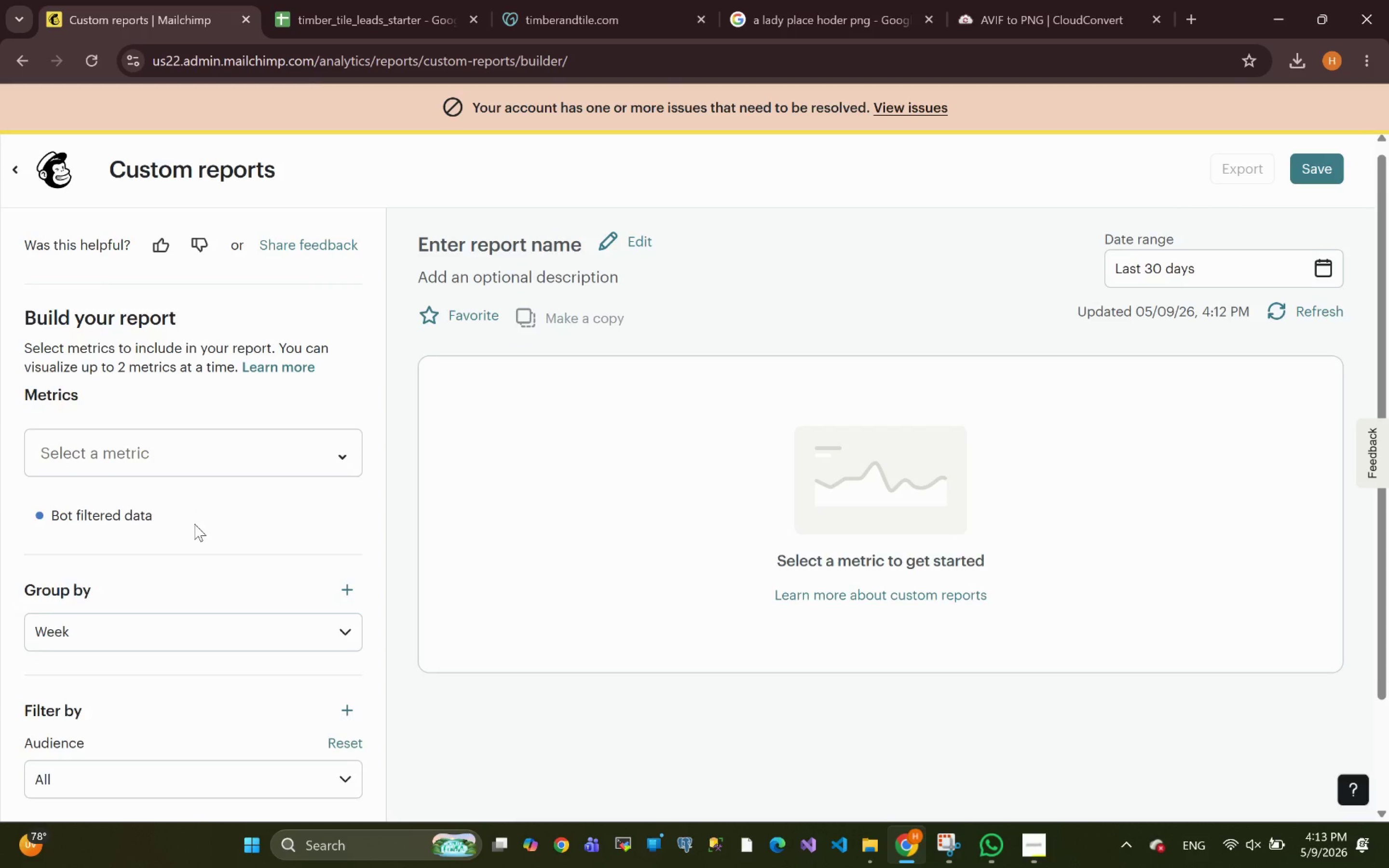 
wait(7.17)
 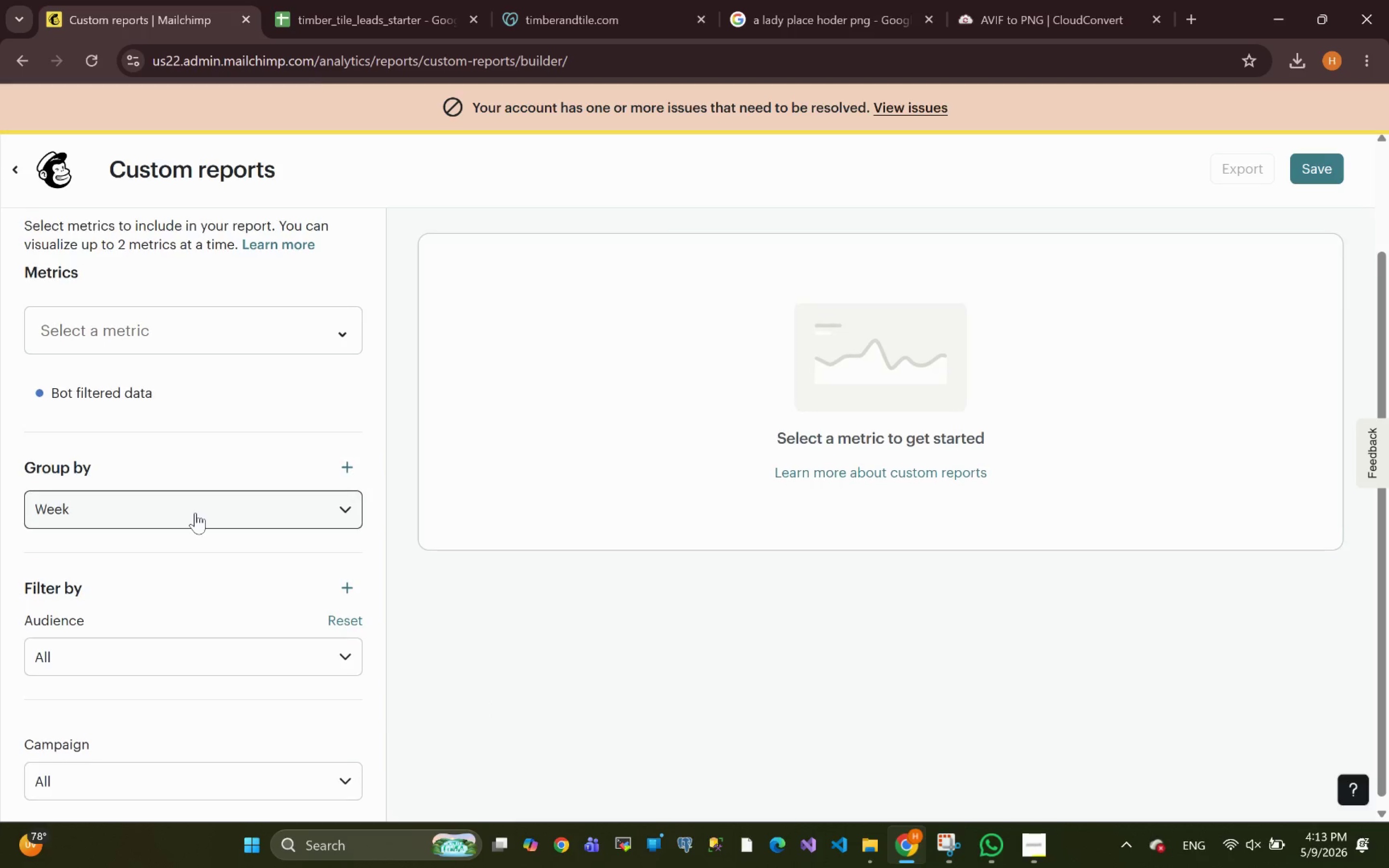 
left_click([292, 458])
 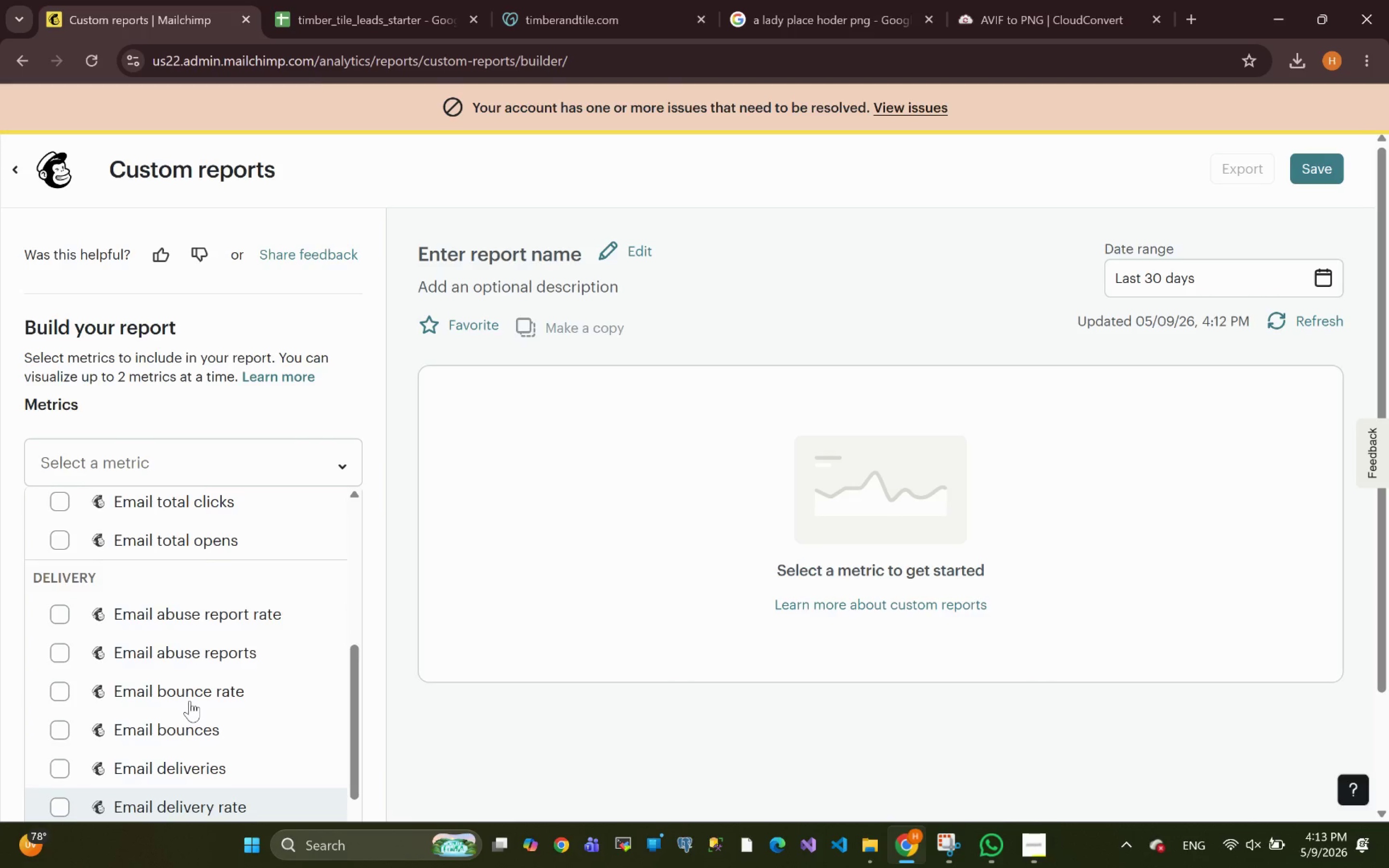 
wait(24.12)
 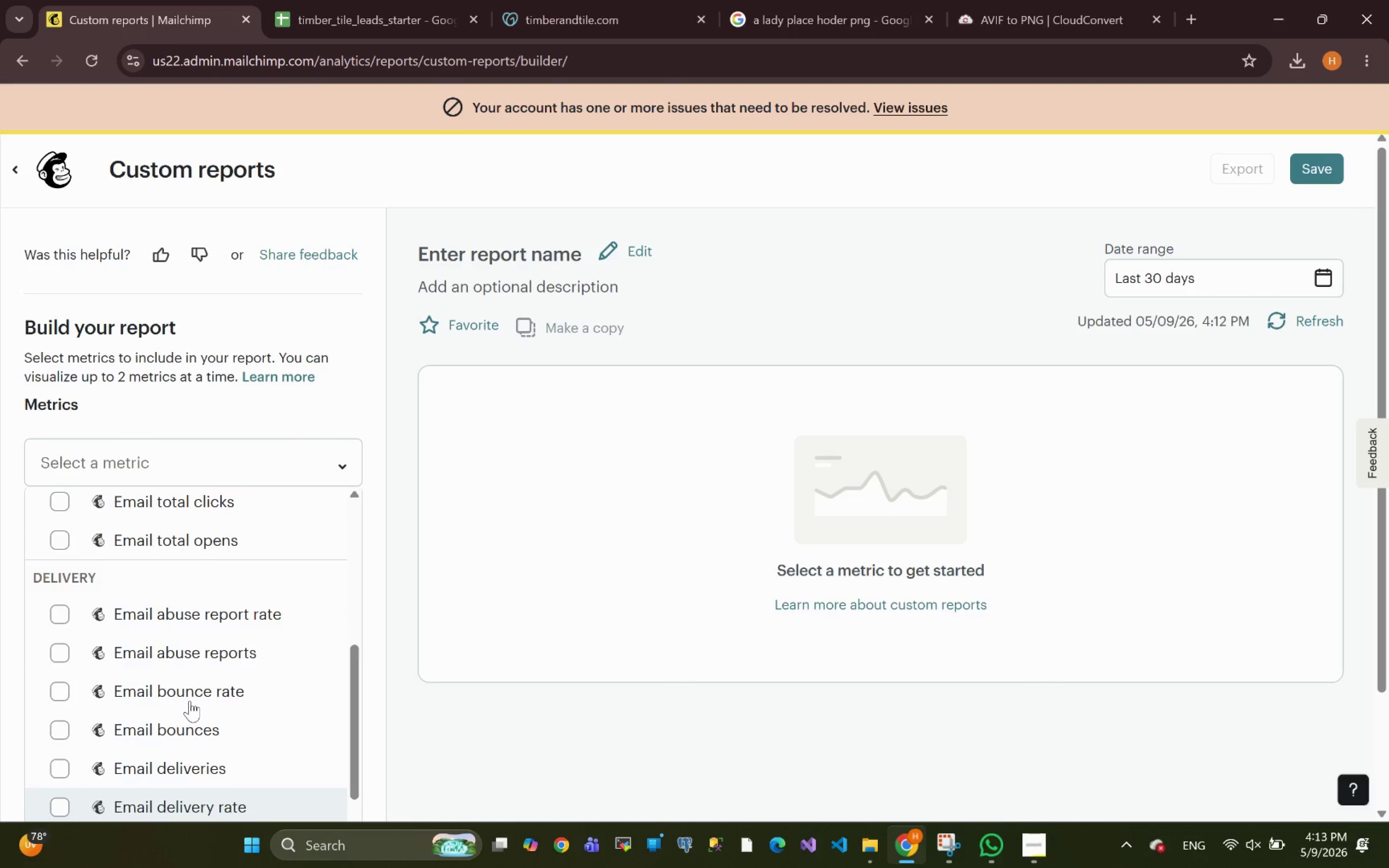 
mouse_move([218, 527])
 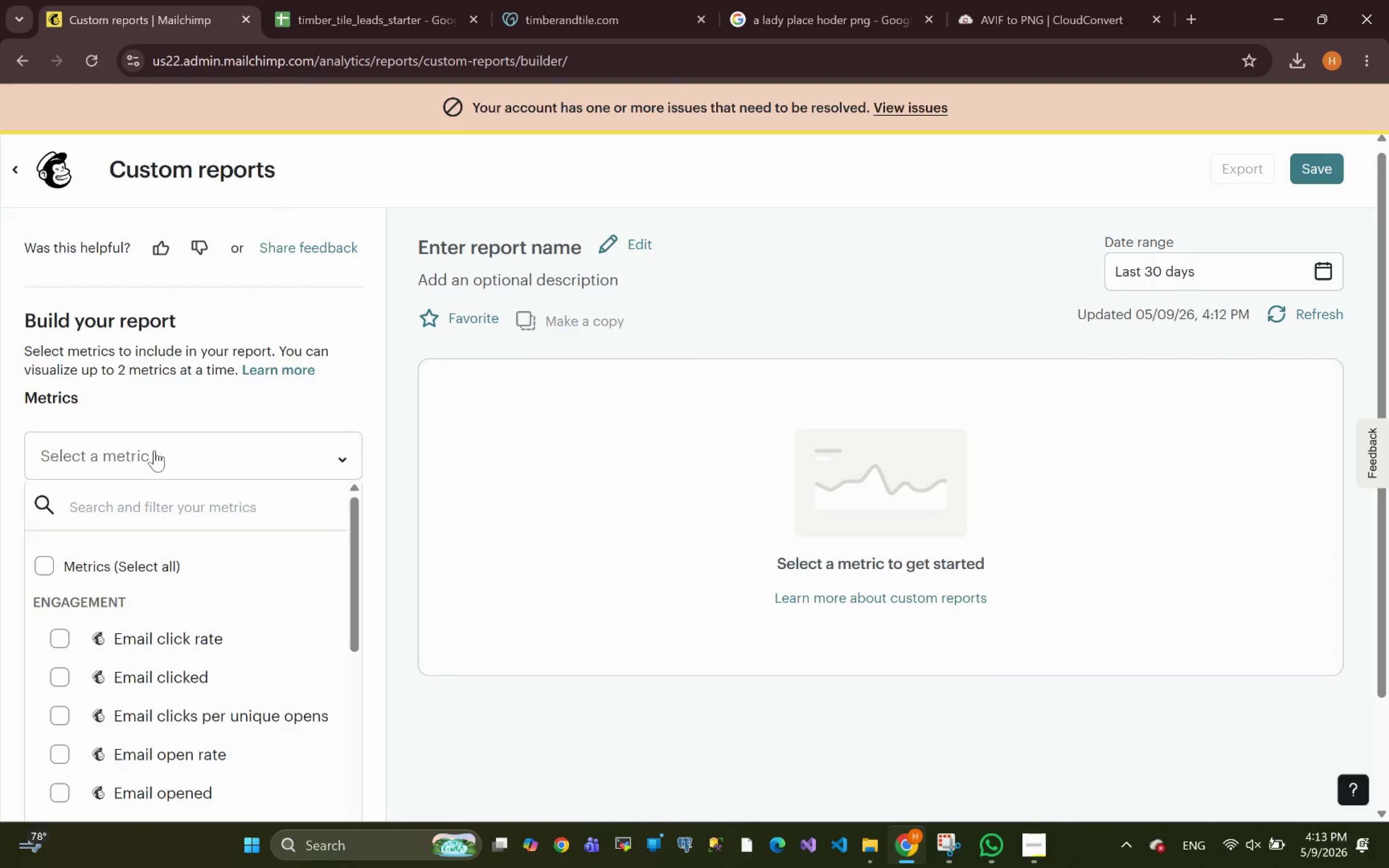 
left_click([154, 450])
 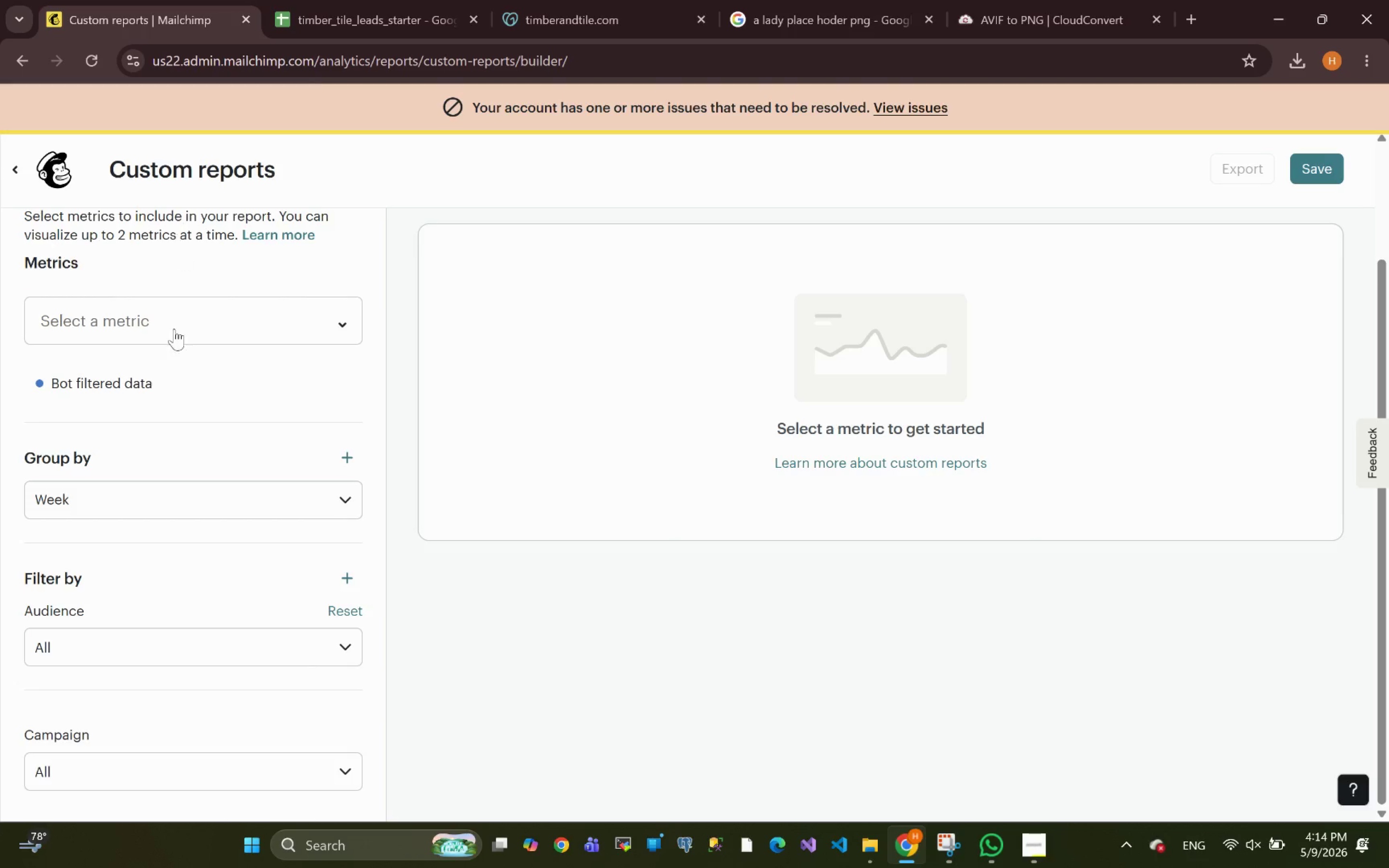 
wait(17.02)
 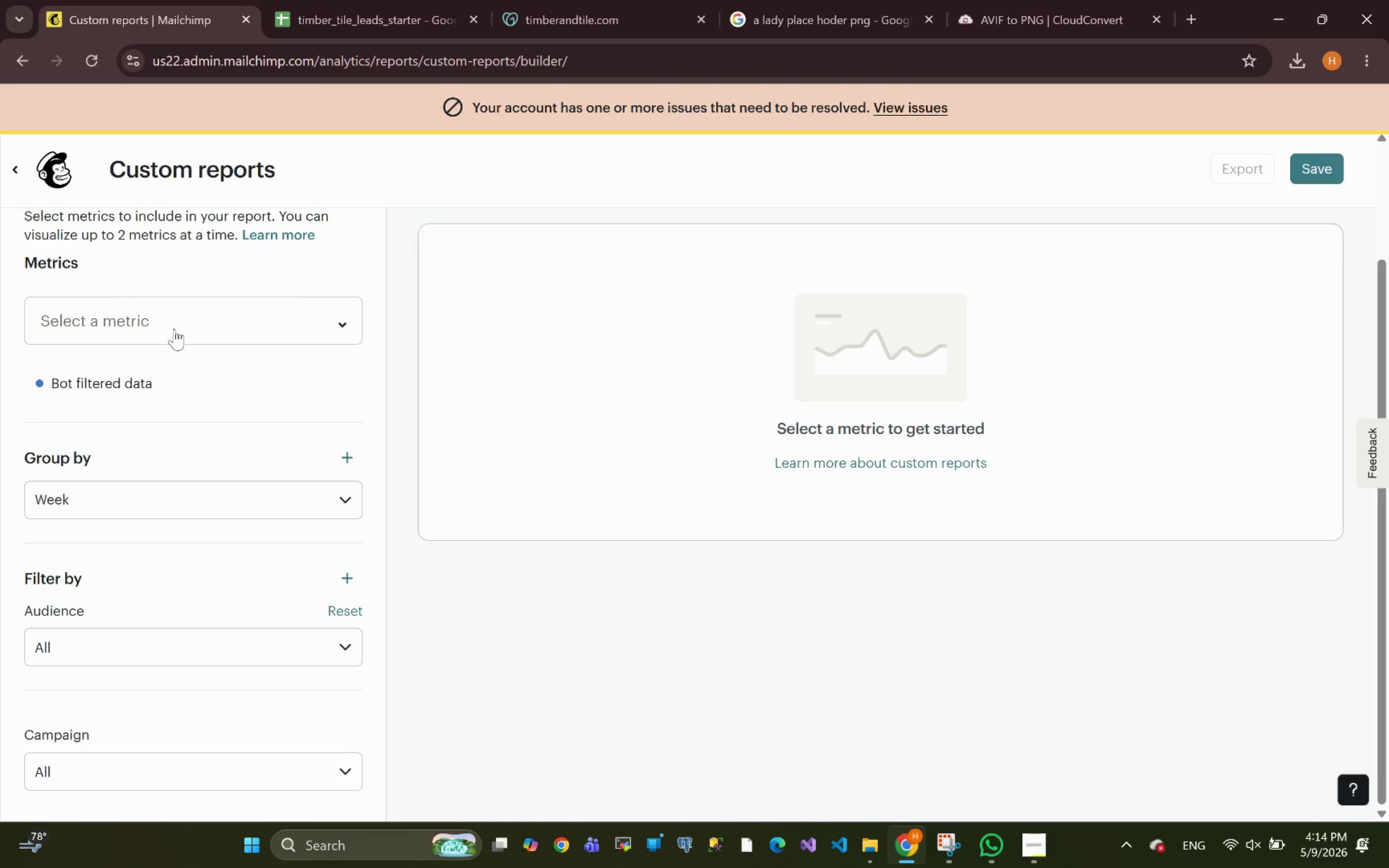 
left_click([213, 476])
 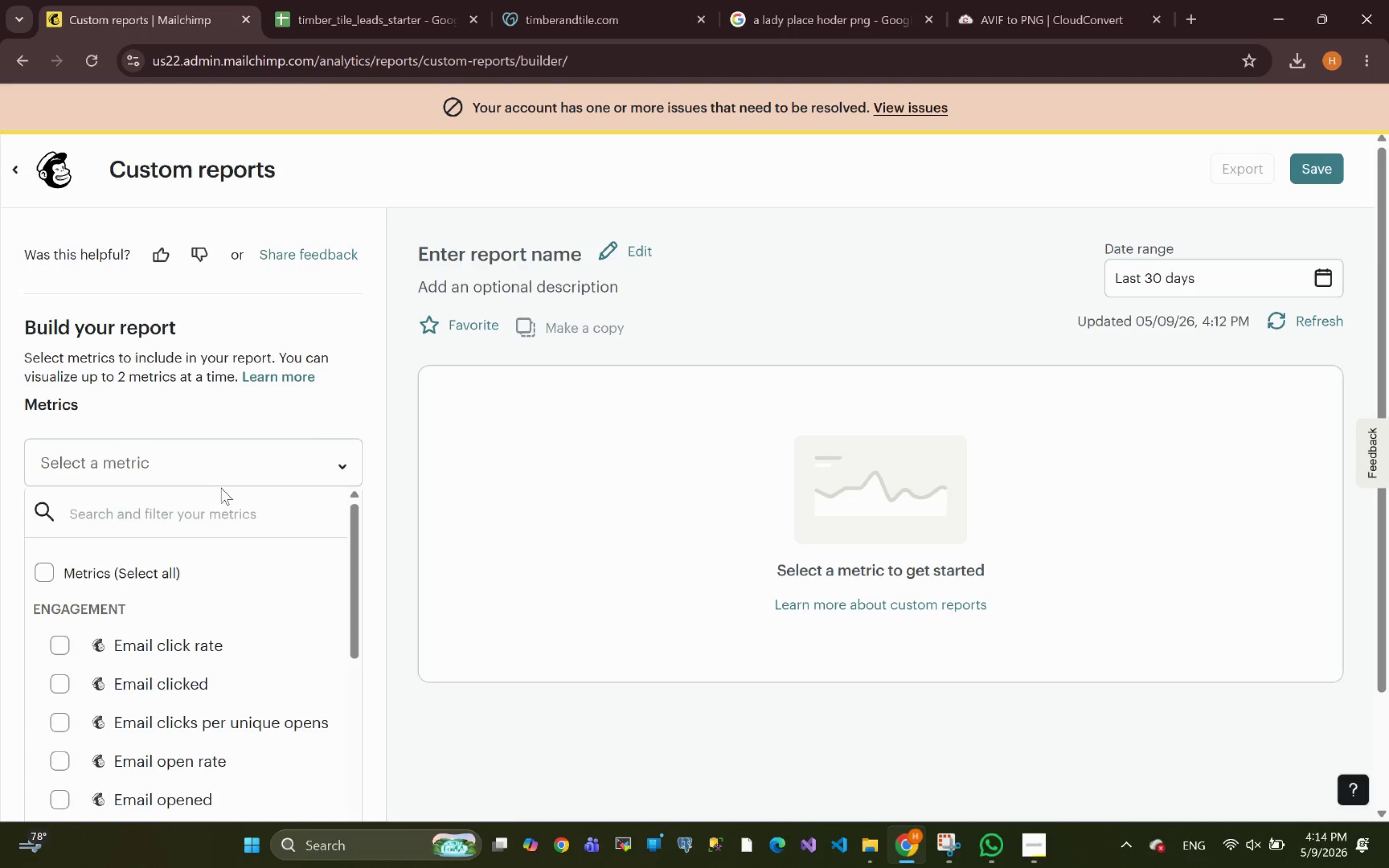 
mouse_move([200, 642])
 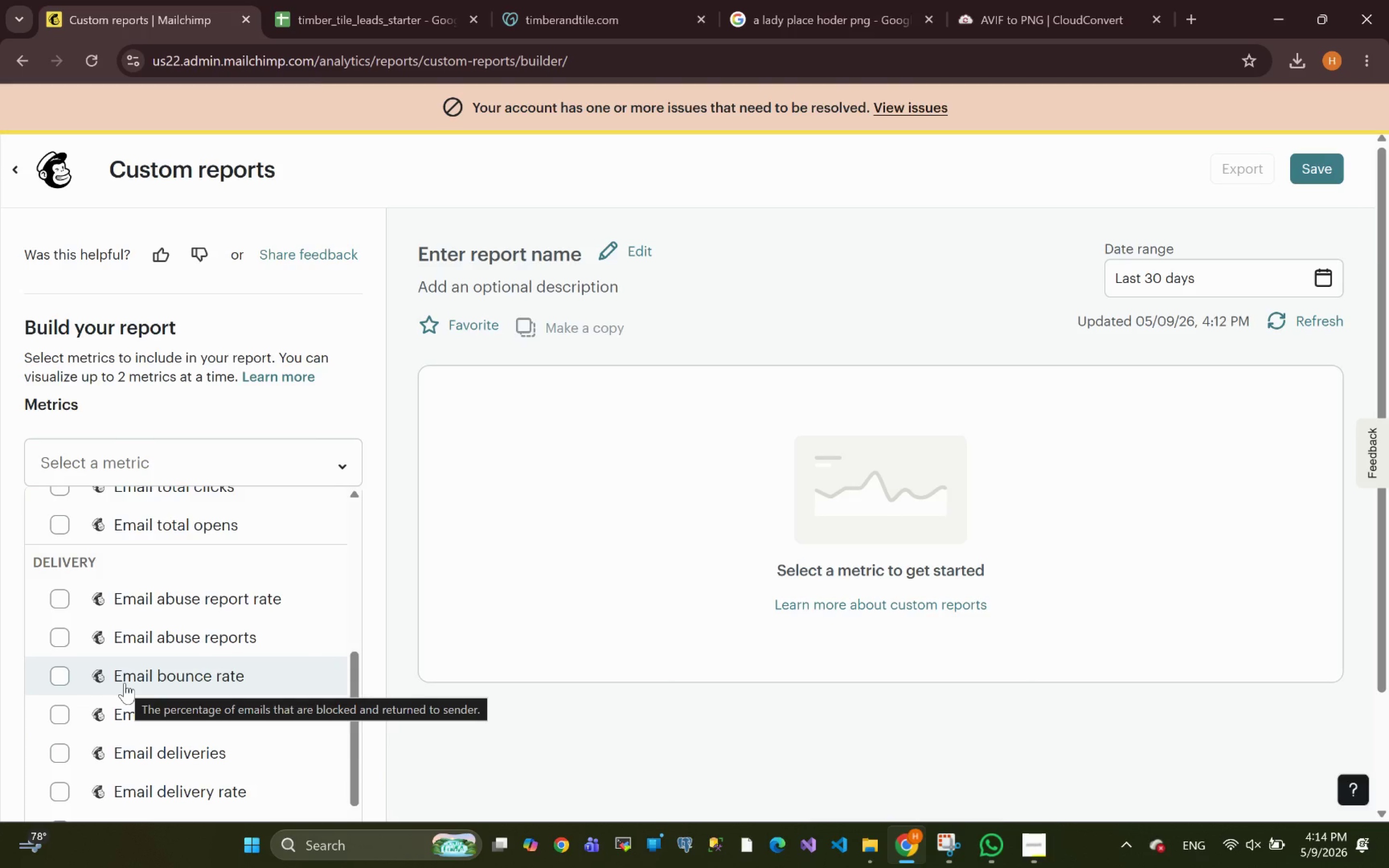 
wait(13.45)
 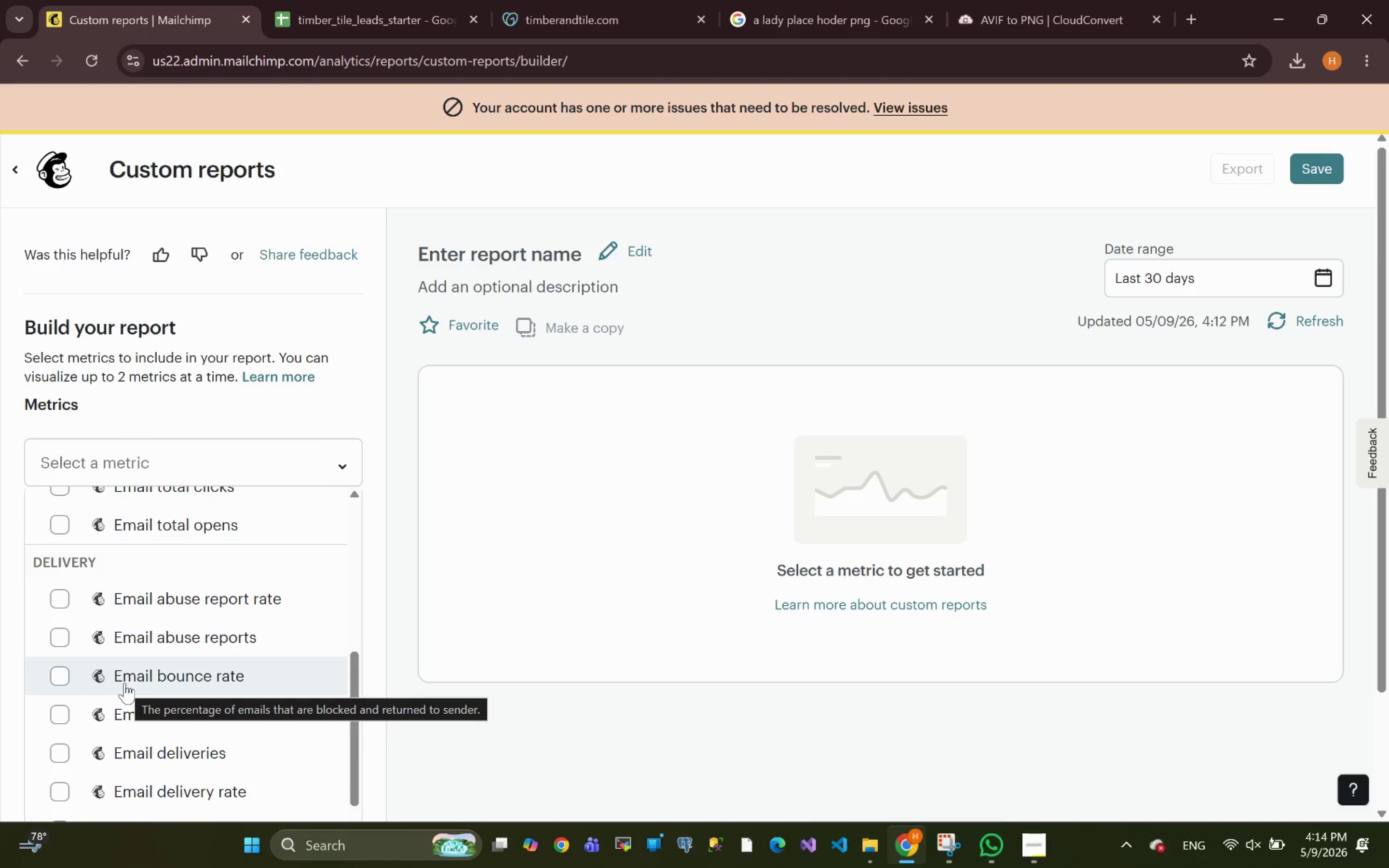 
mouse_move([209, 621])
 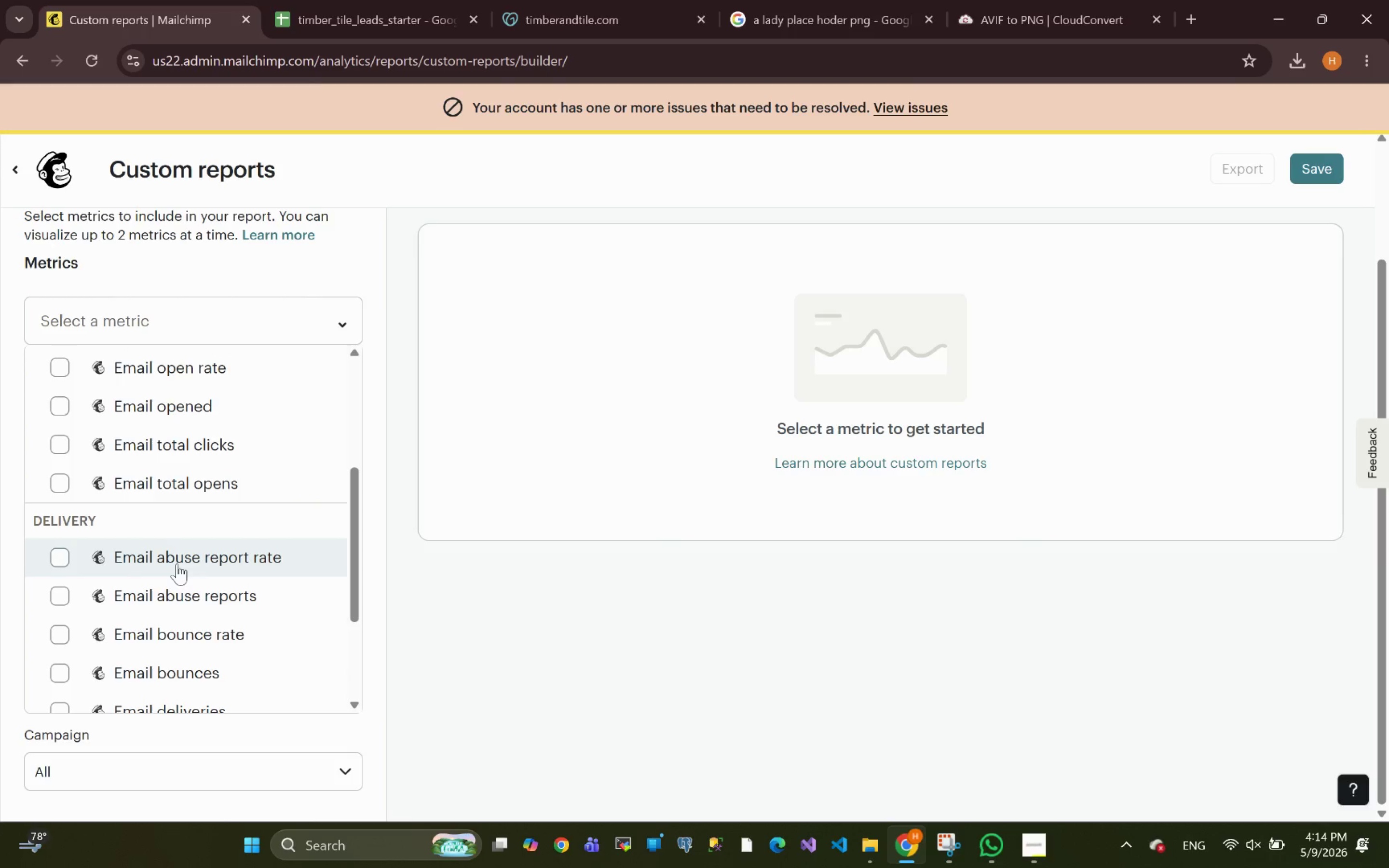 
wait(17.67)
 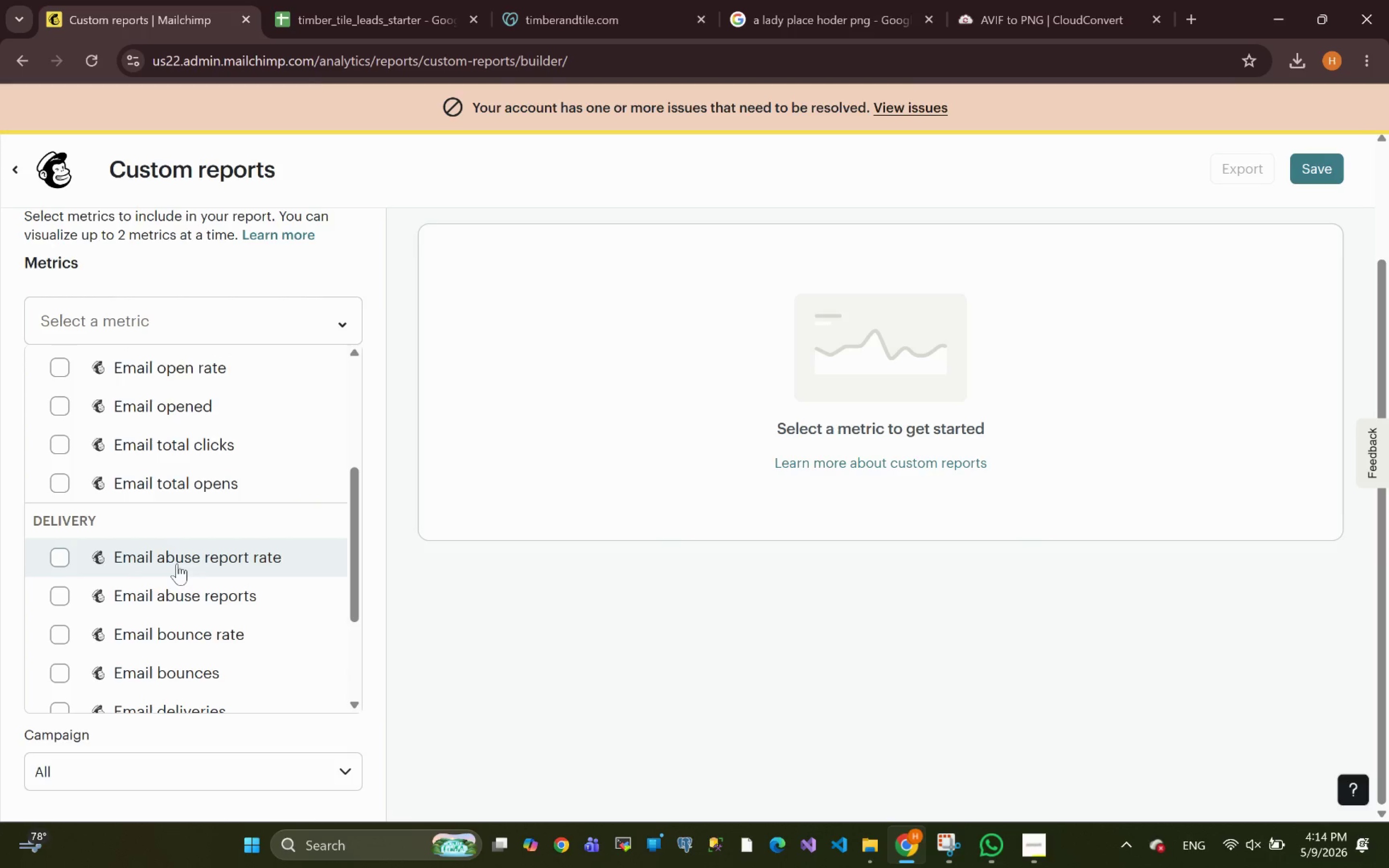 
mouse_move([189, 585])
 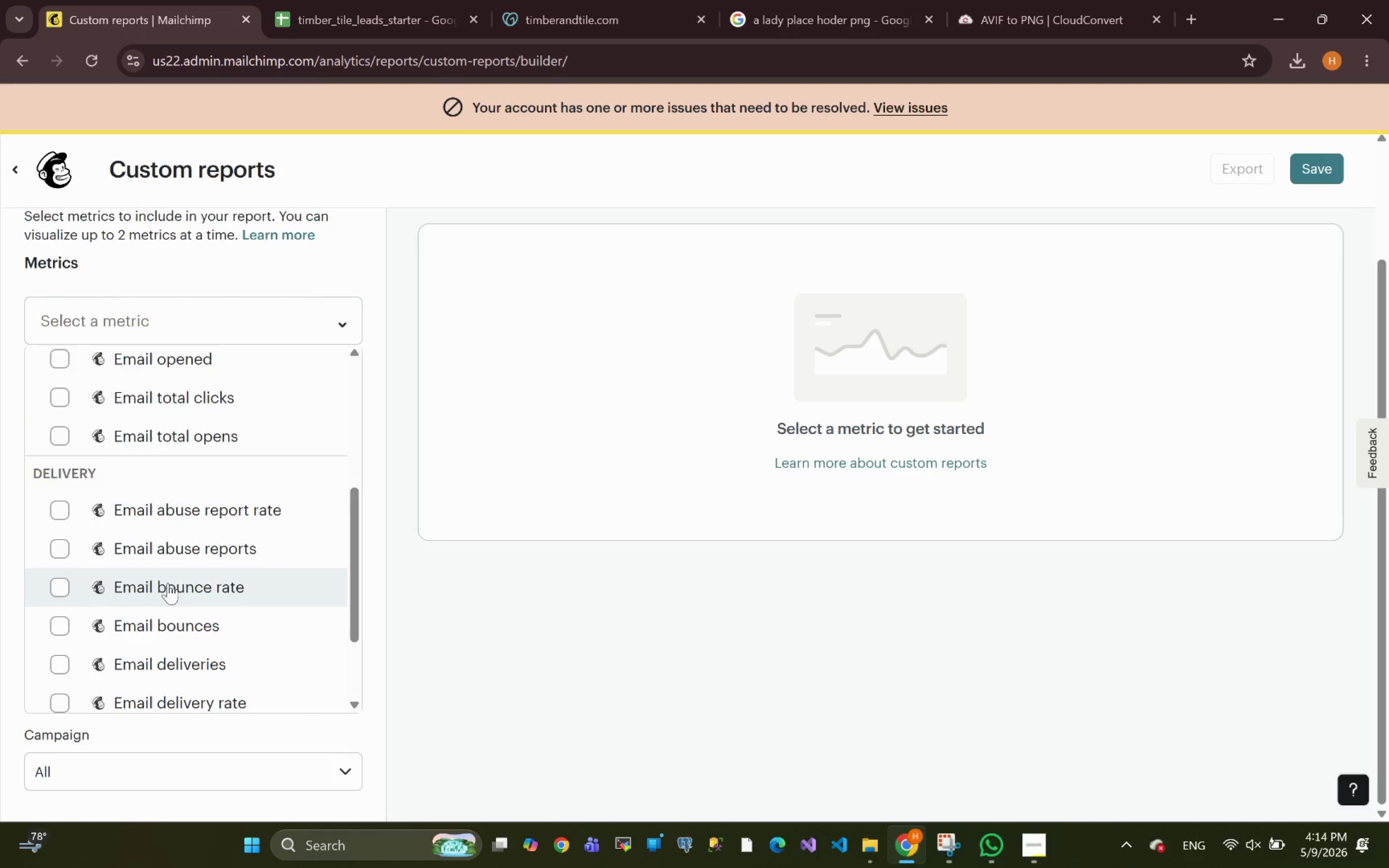 
mouse_move([193, 589])
 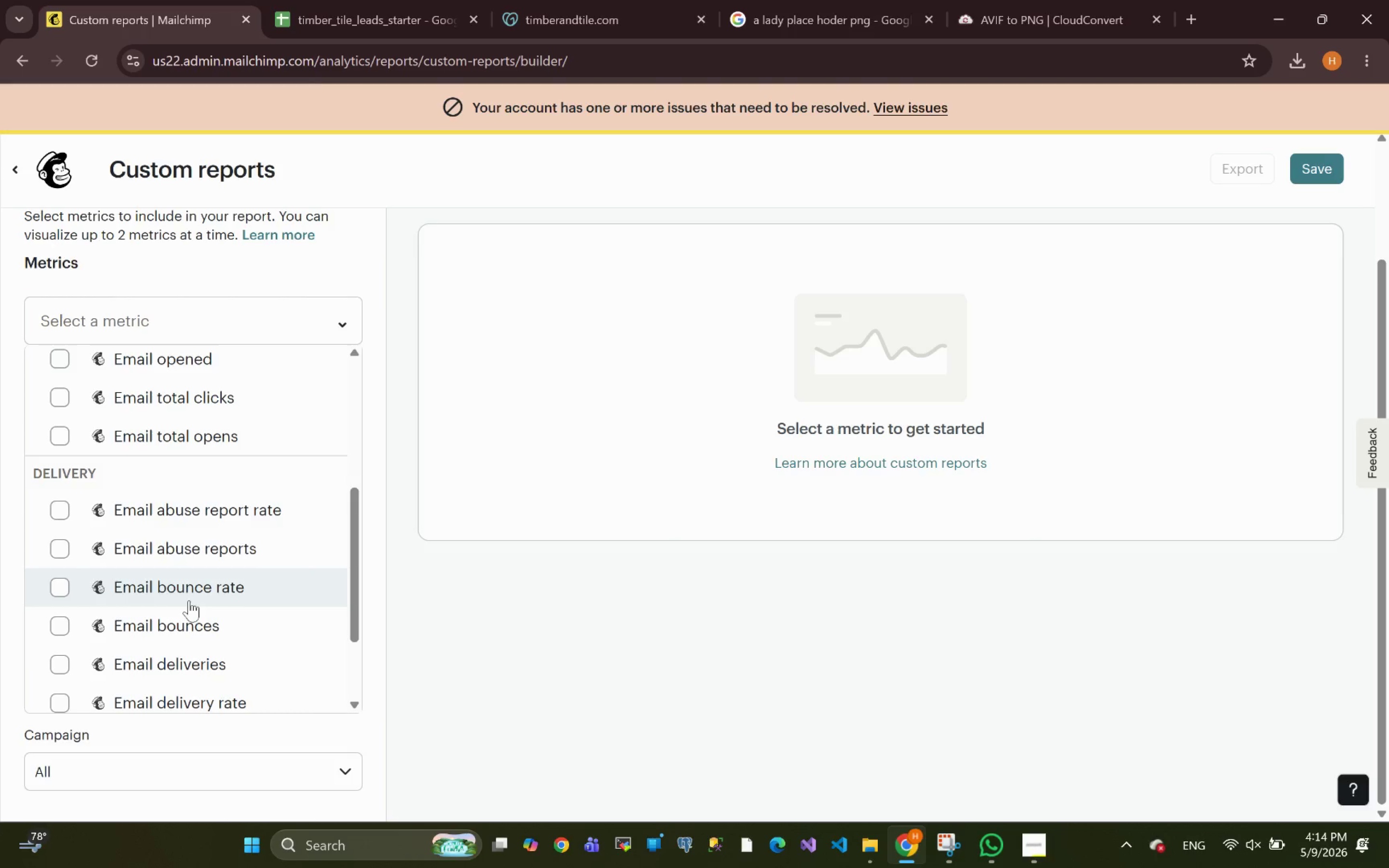 
mouse_move([168, 589])
 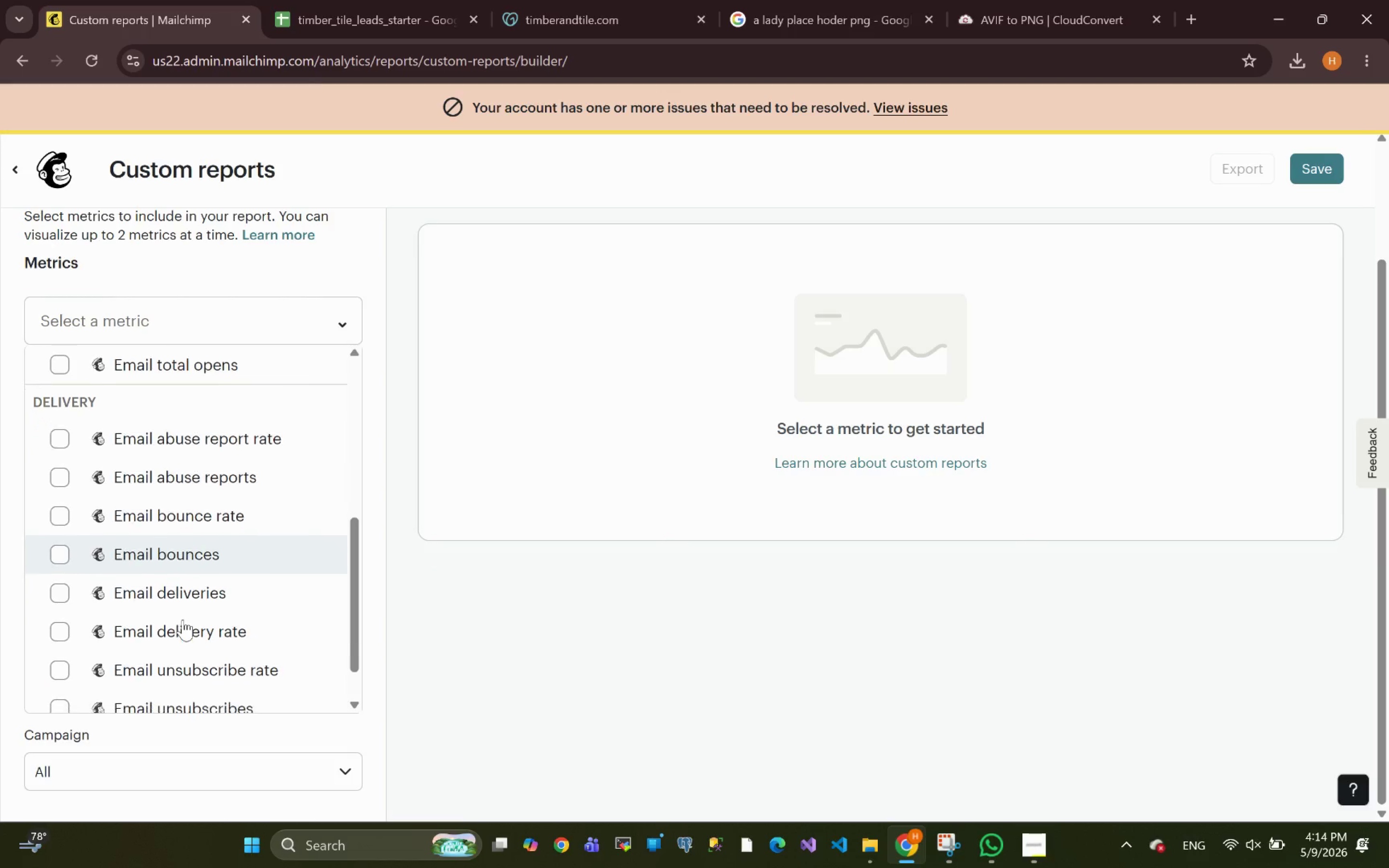 
wait(9.29)
 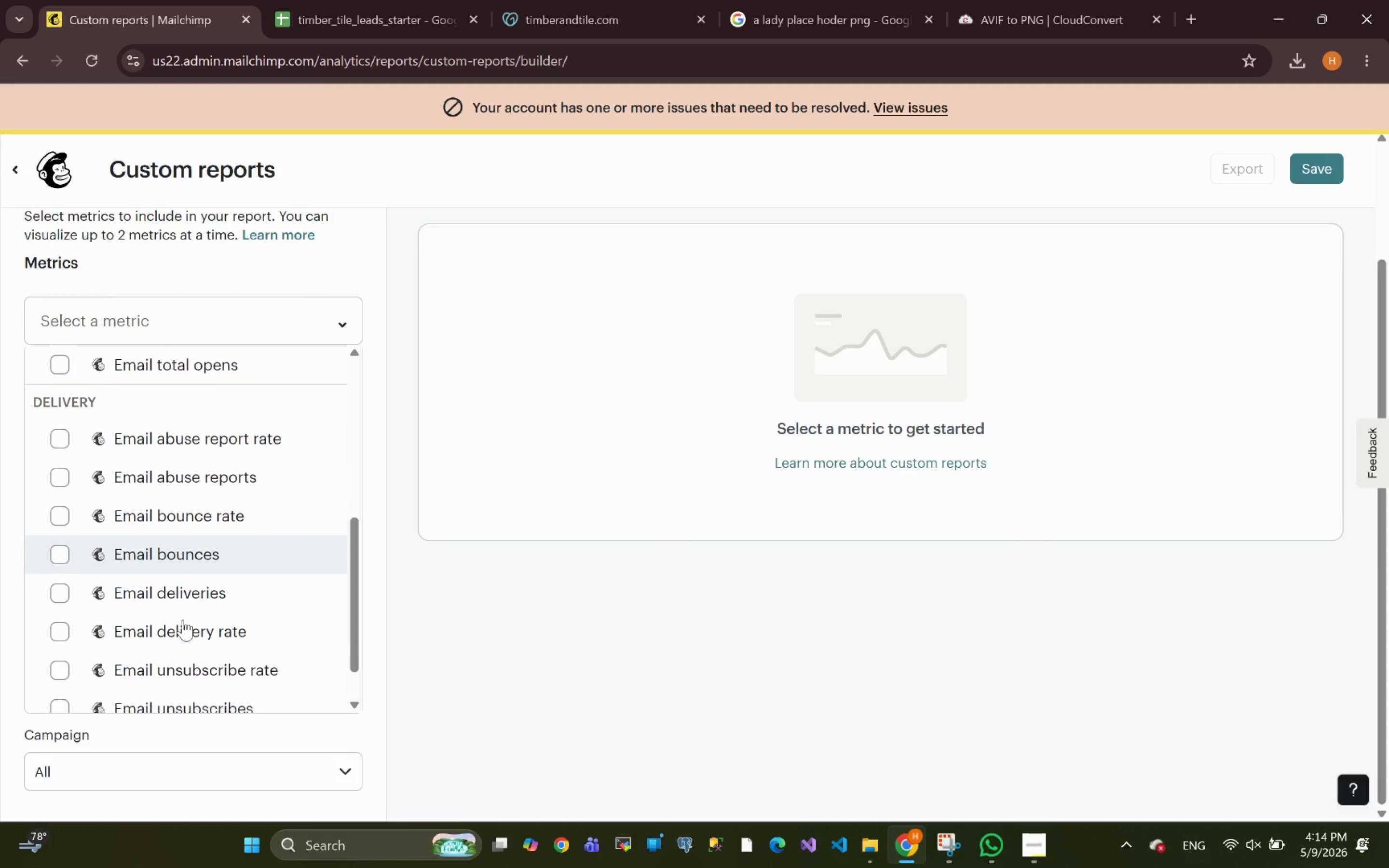 
mouse_move([240, 525])
 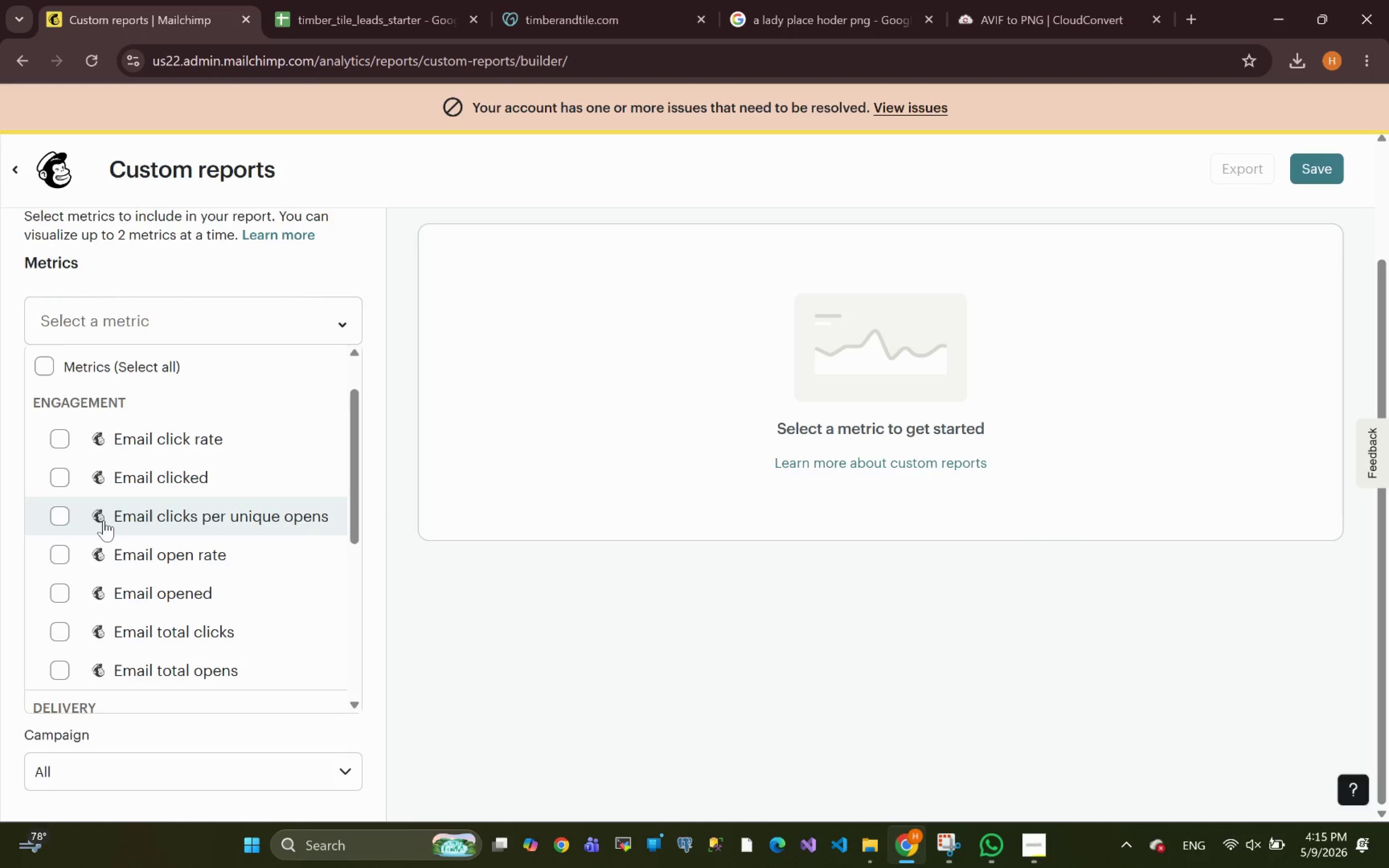 
left_click([54, 518])
 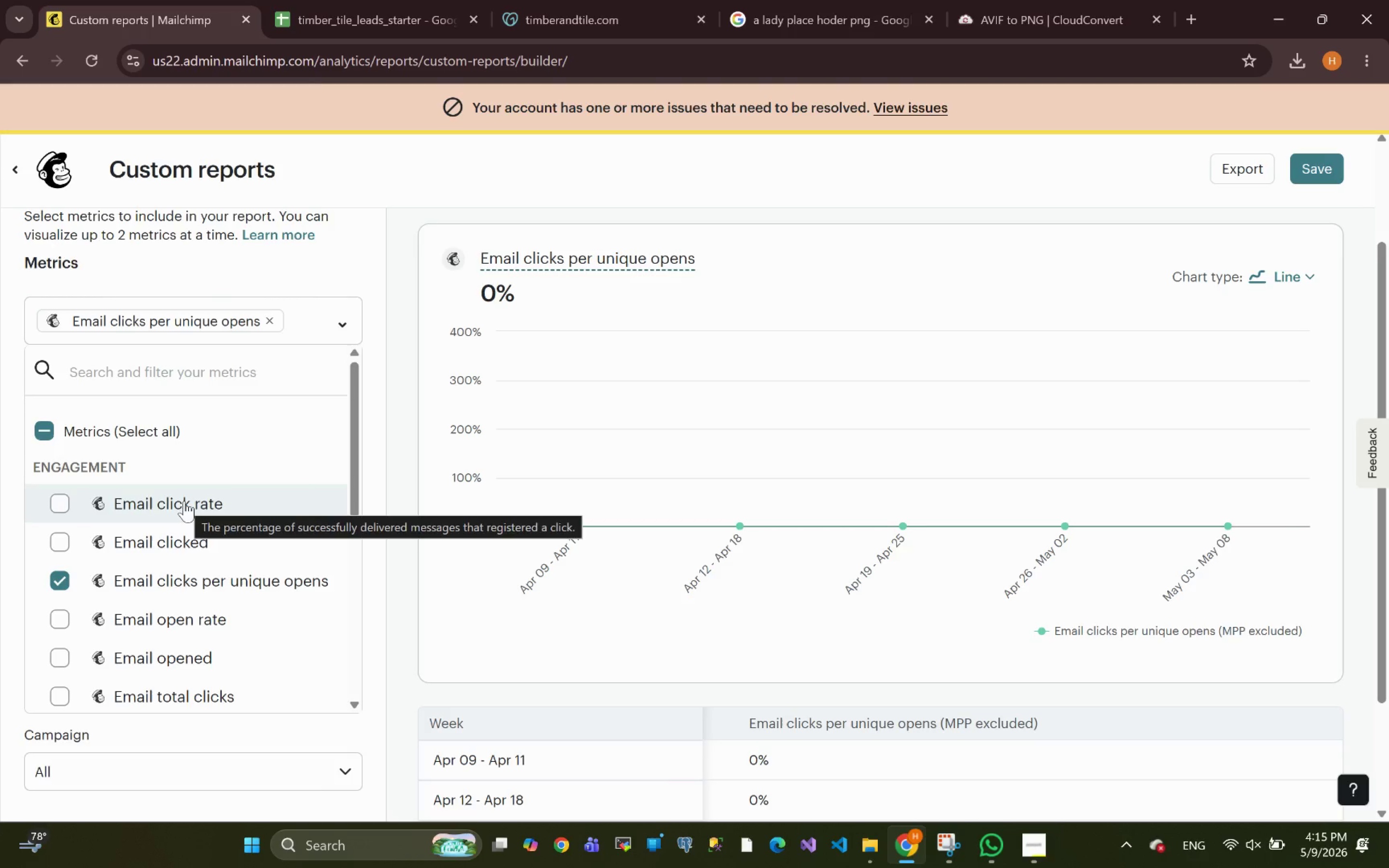 
wait(38.14)
 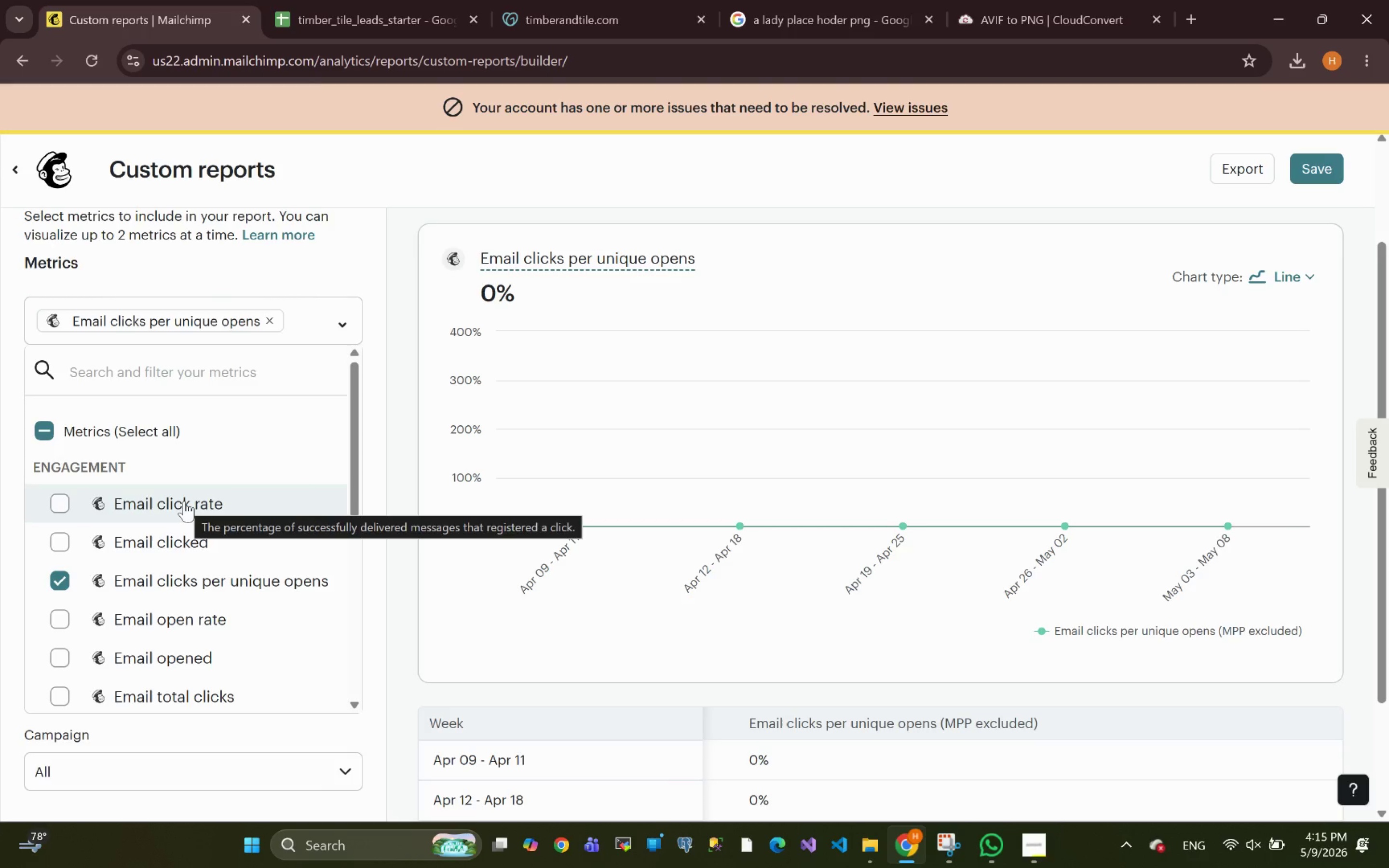 
left_click([51, 422])
 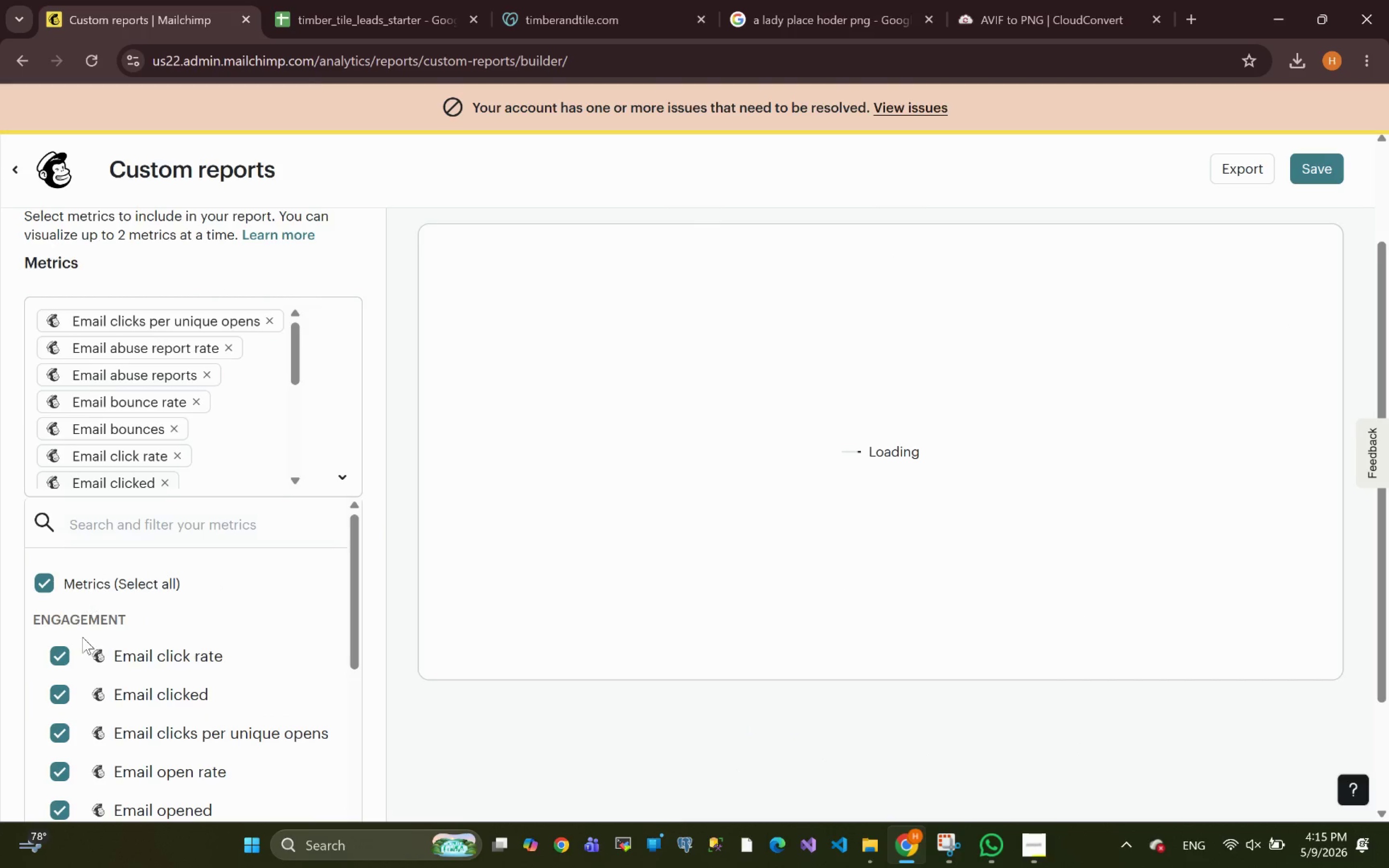 
mouse_move([162, 544])
 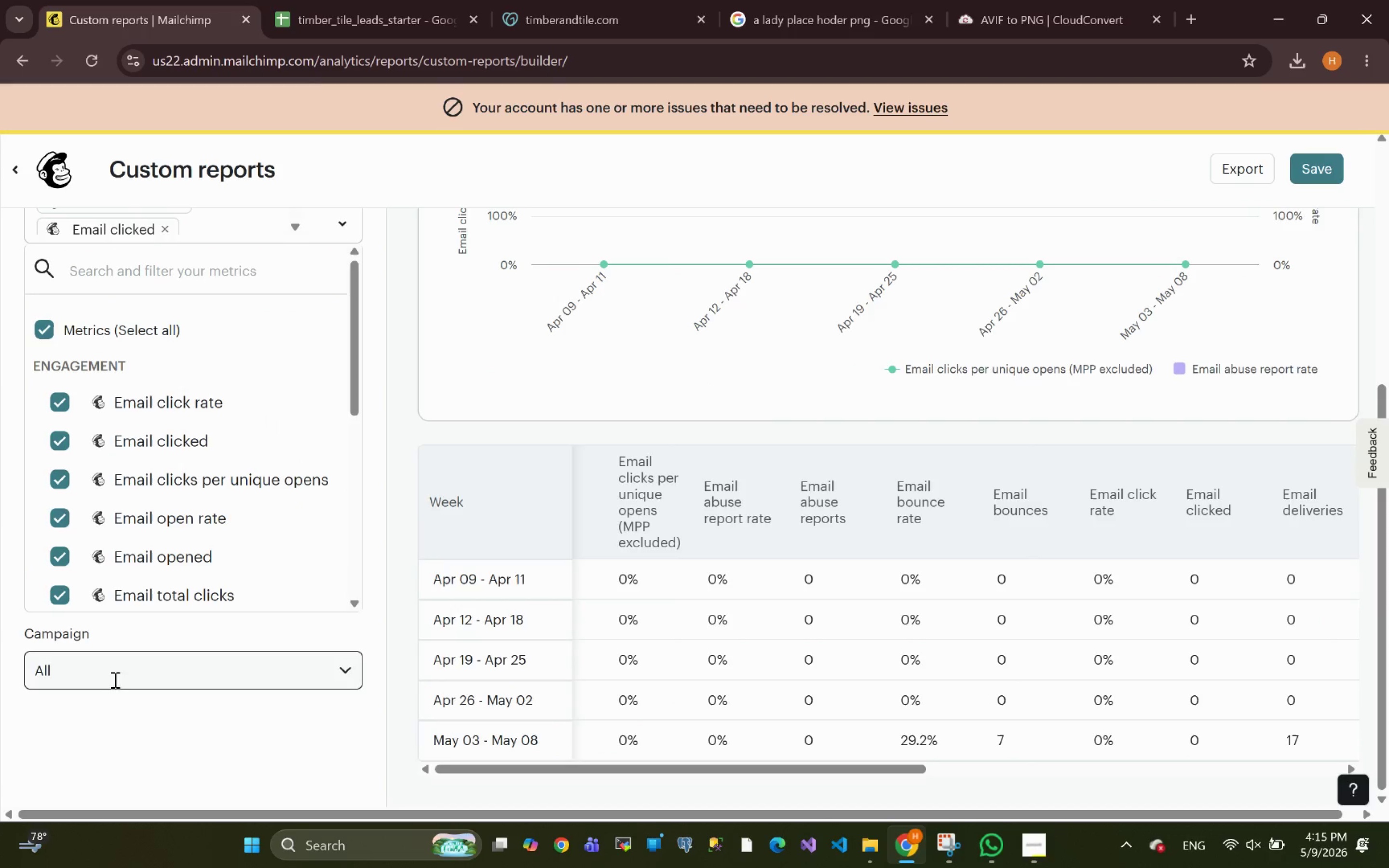 
mouse_move([208, 487])
 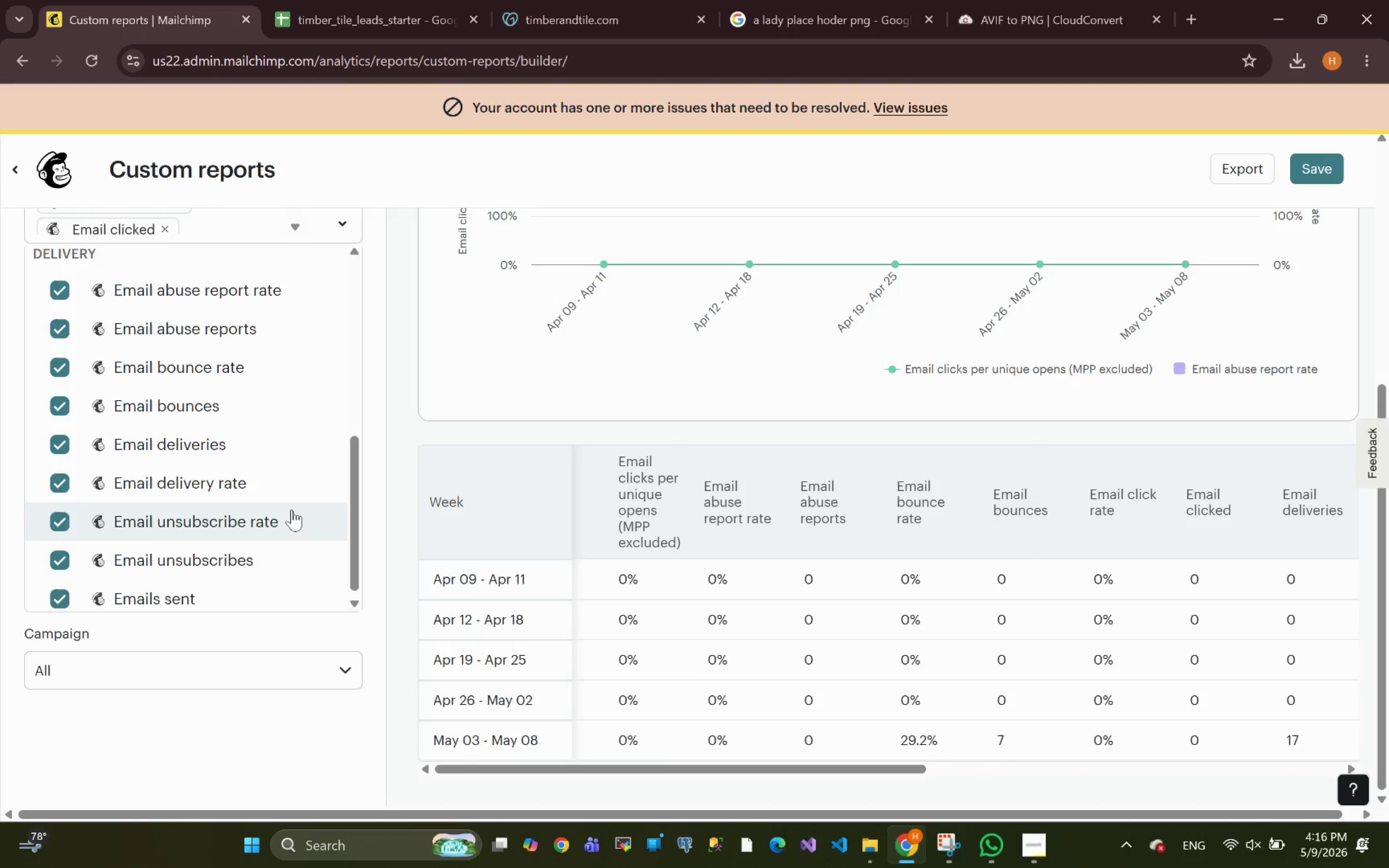 
wait(35.24)
 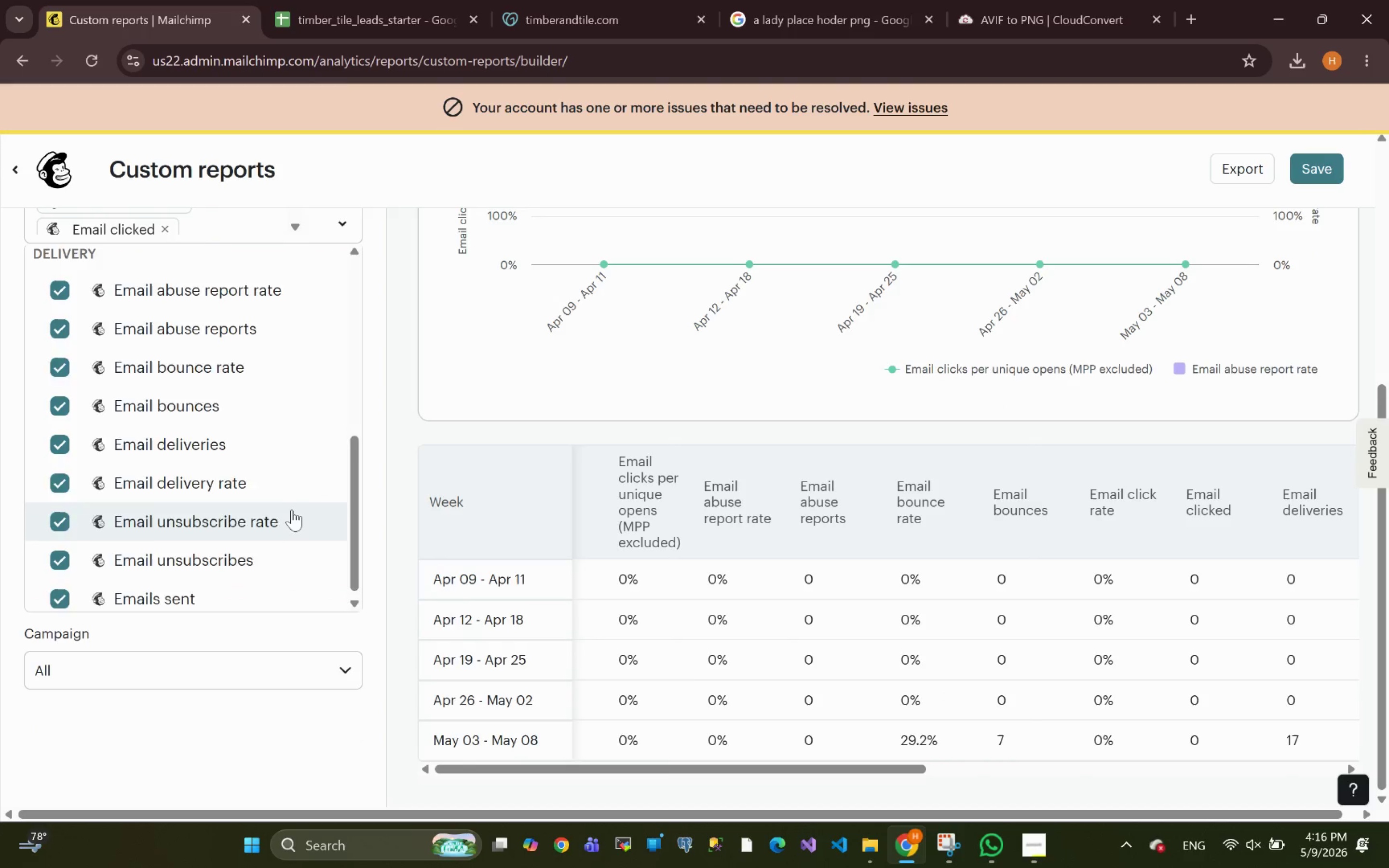 
double_click([1249, 173])
 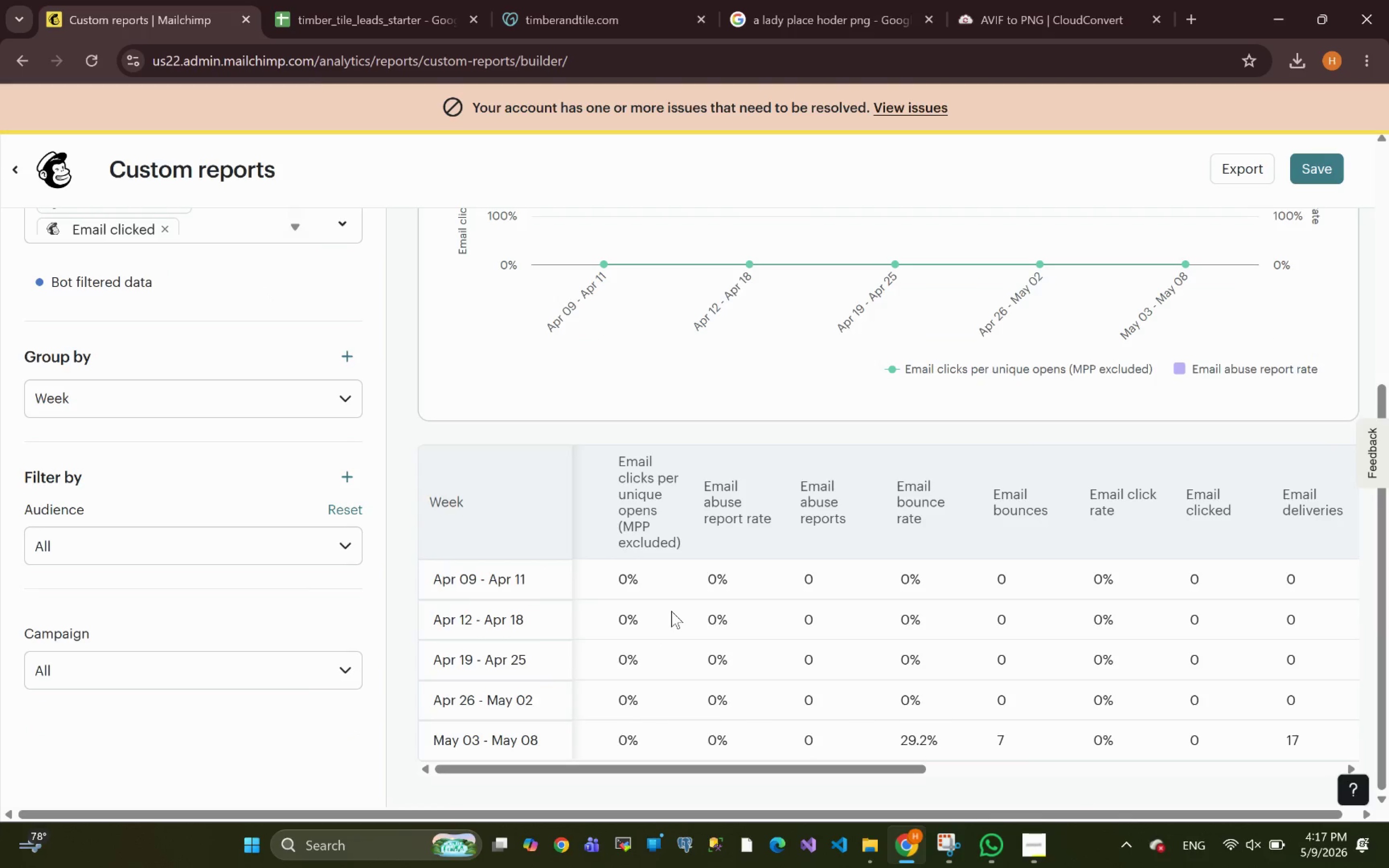 
wait(47.69)
 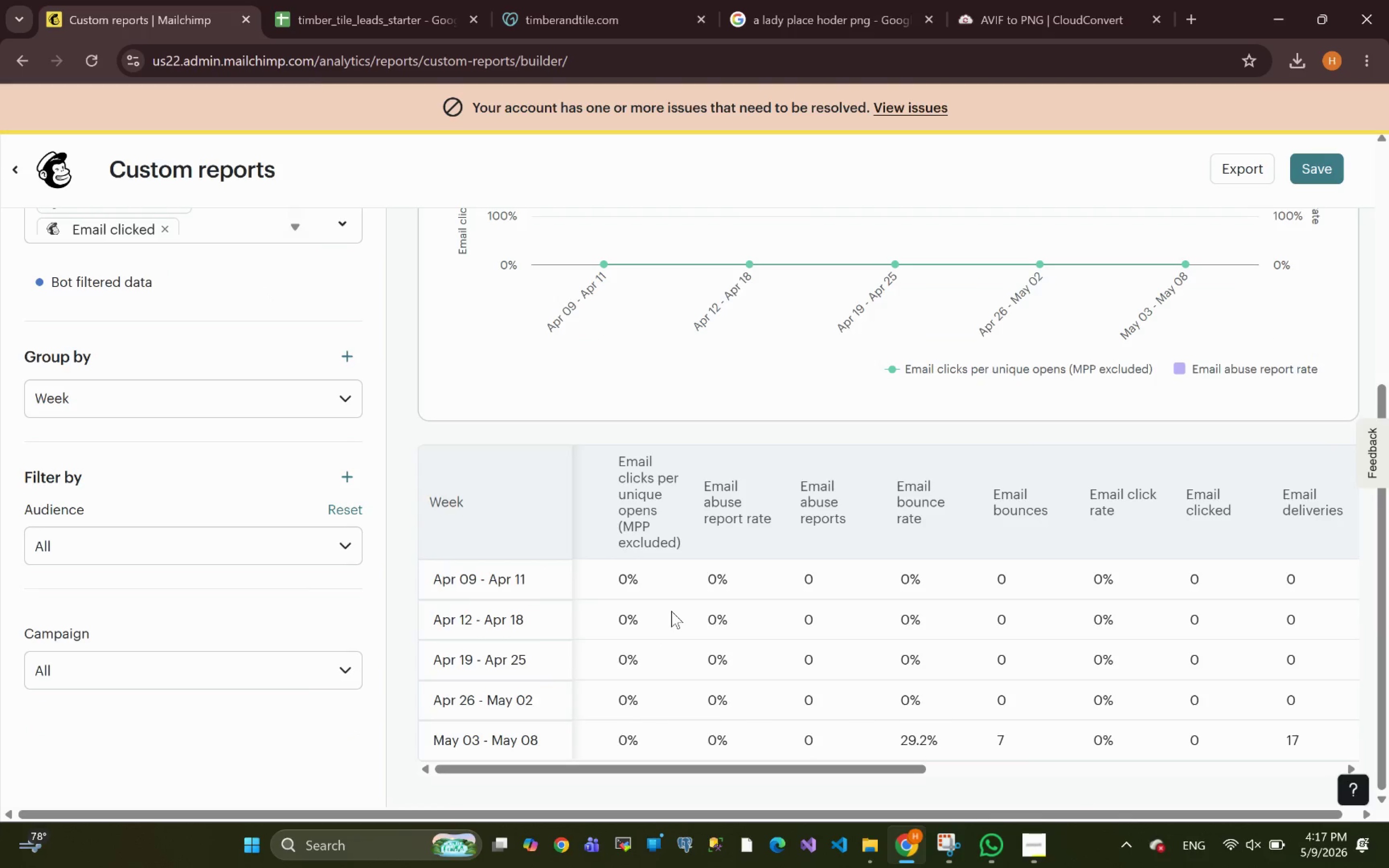 
left_click([607, 256])
 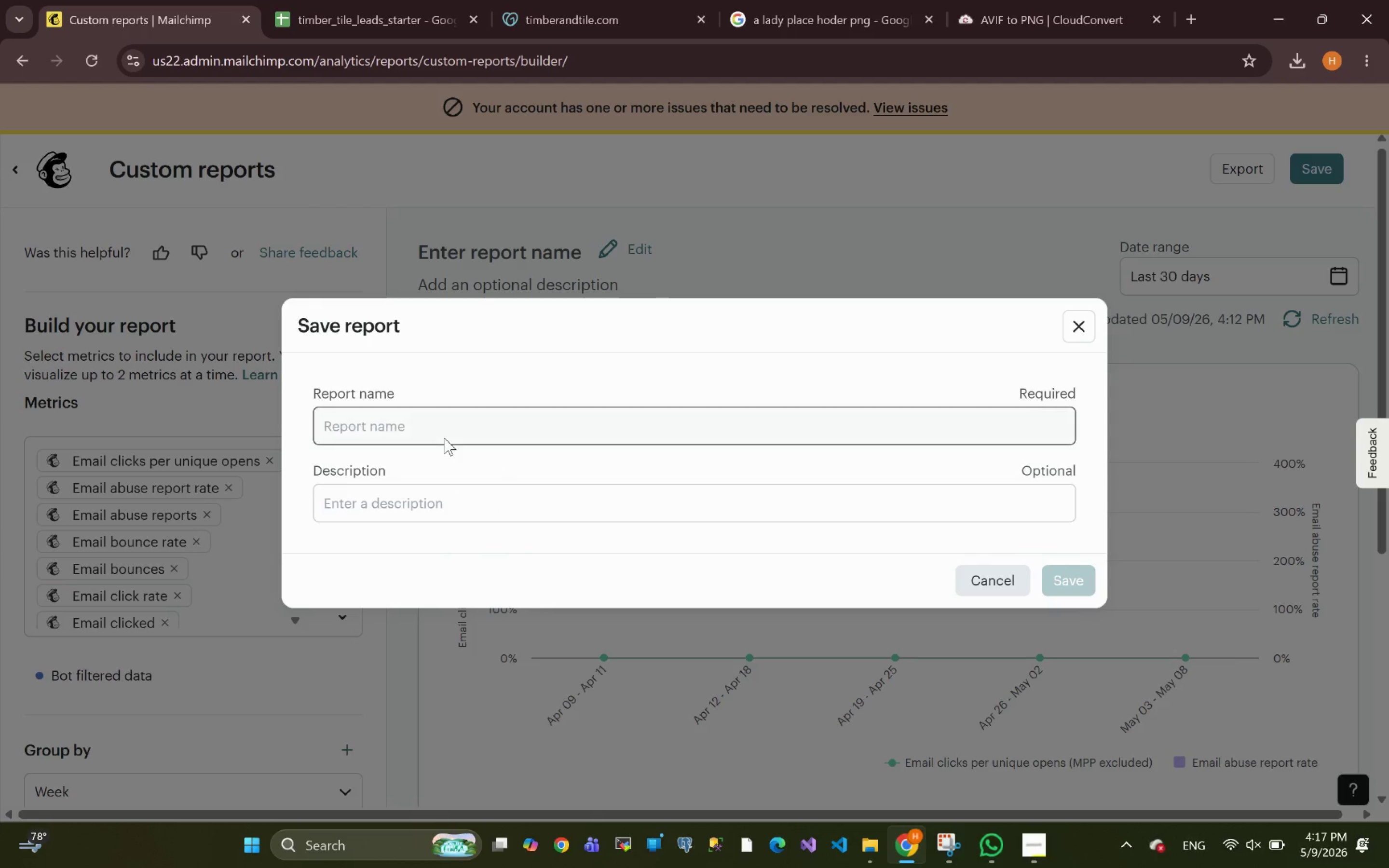 
left_click([401, 423])
 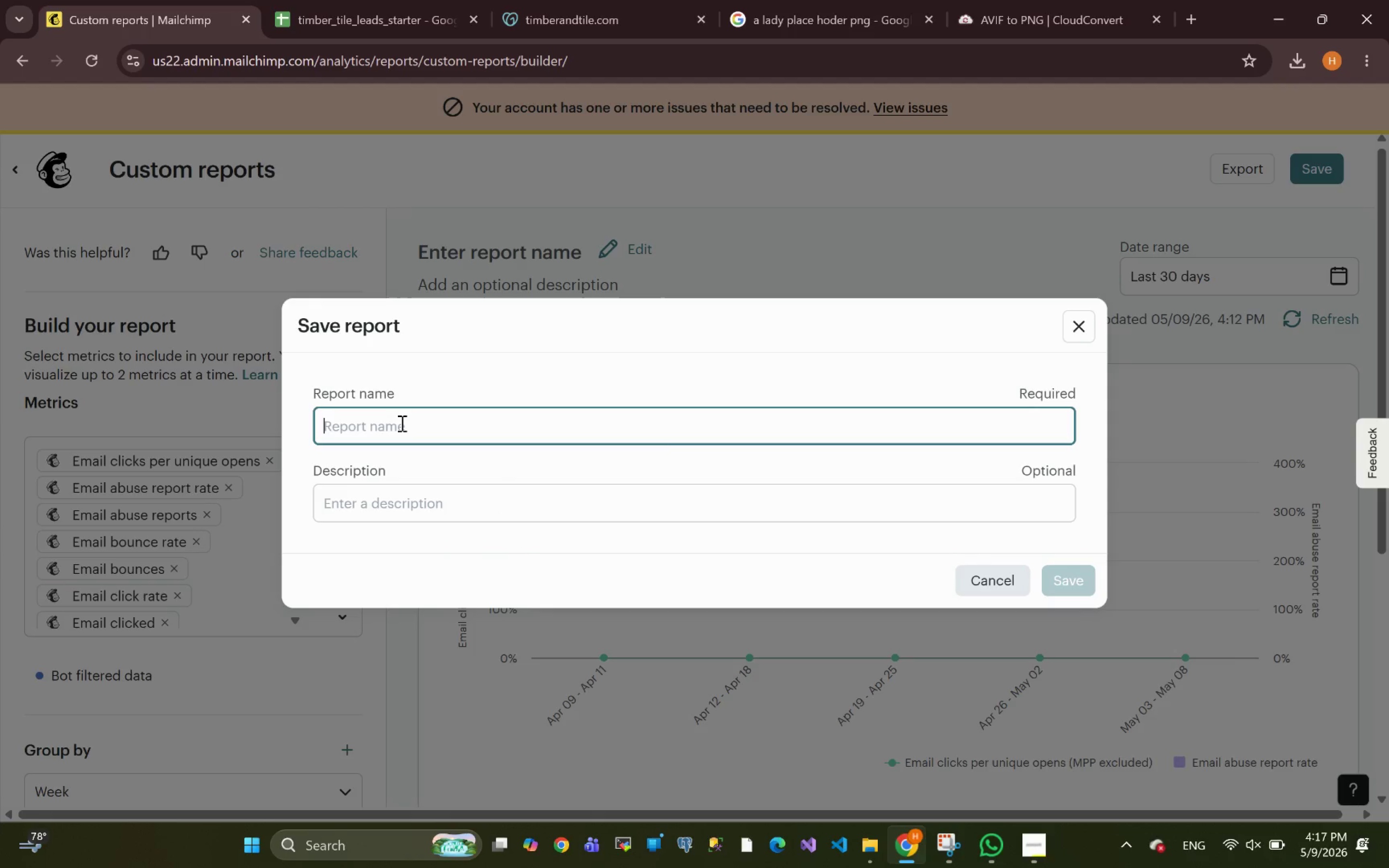 
type(Timber & )
 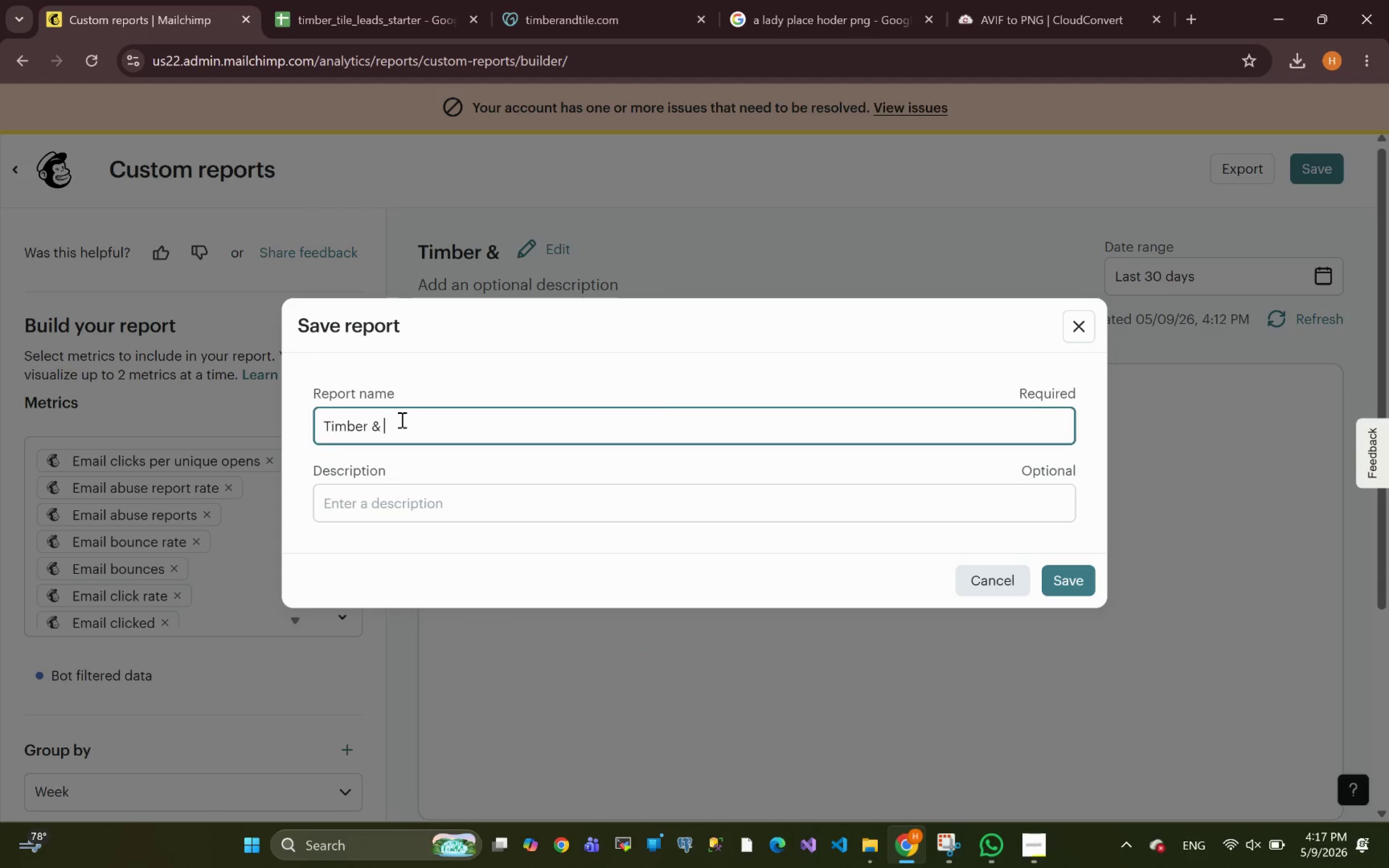 
wait(10.08)
 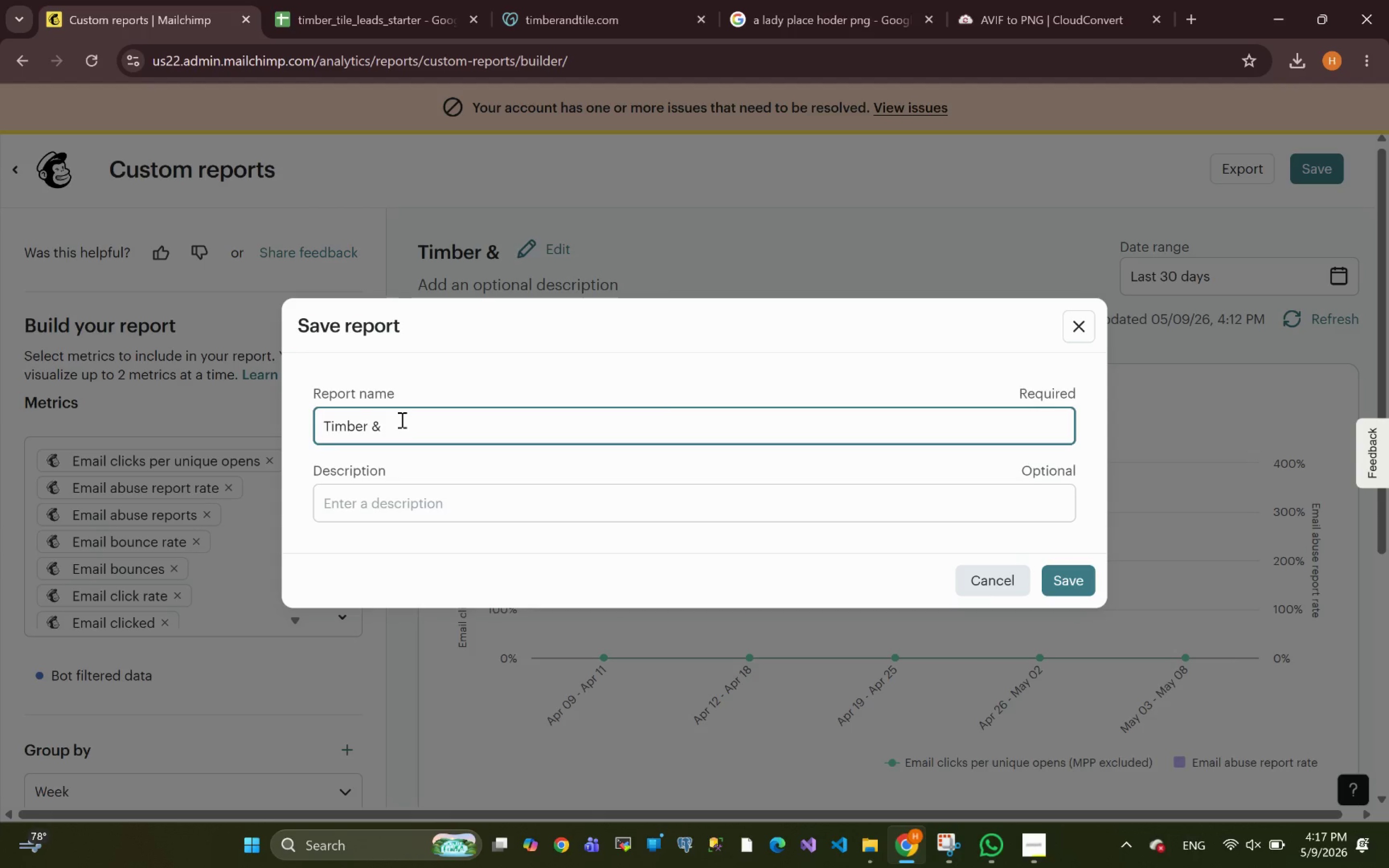 
type(Tile Custom )
 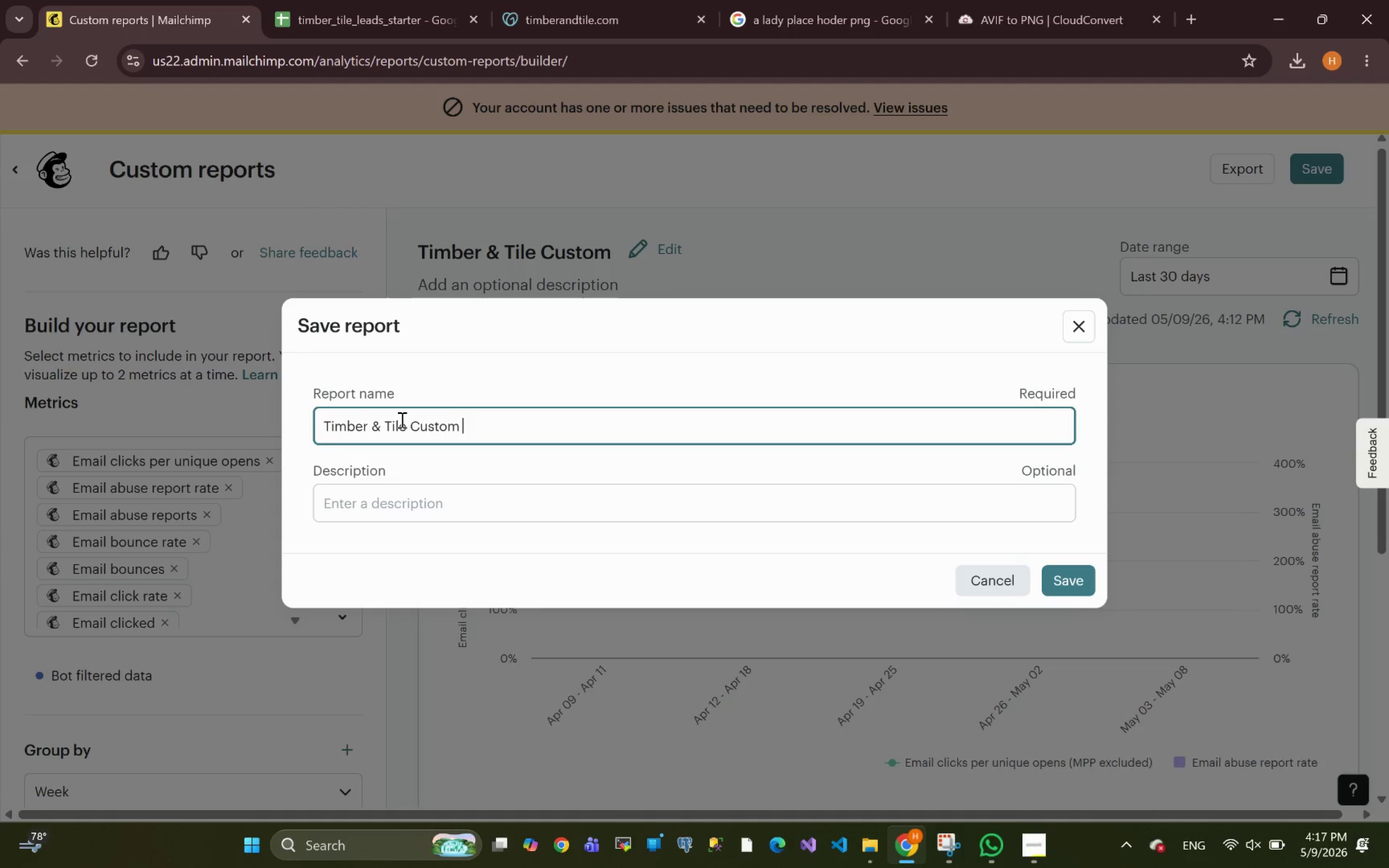 
wait(10.19)
 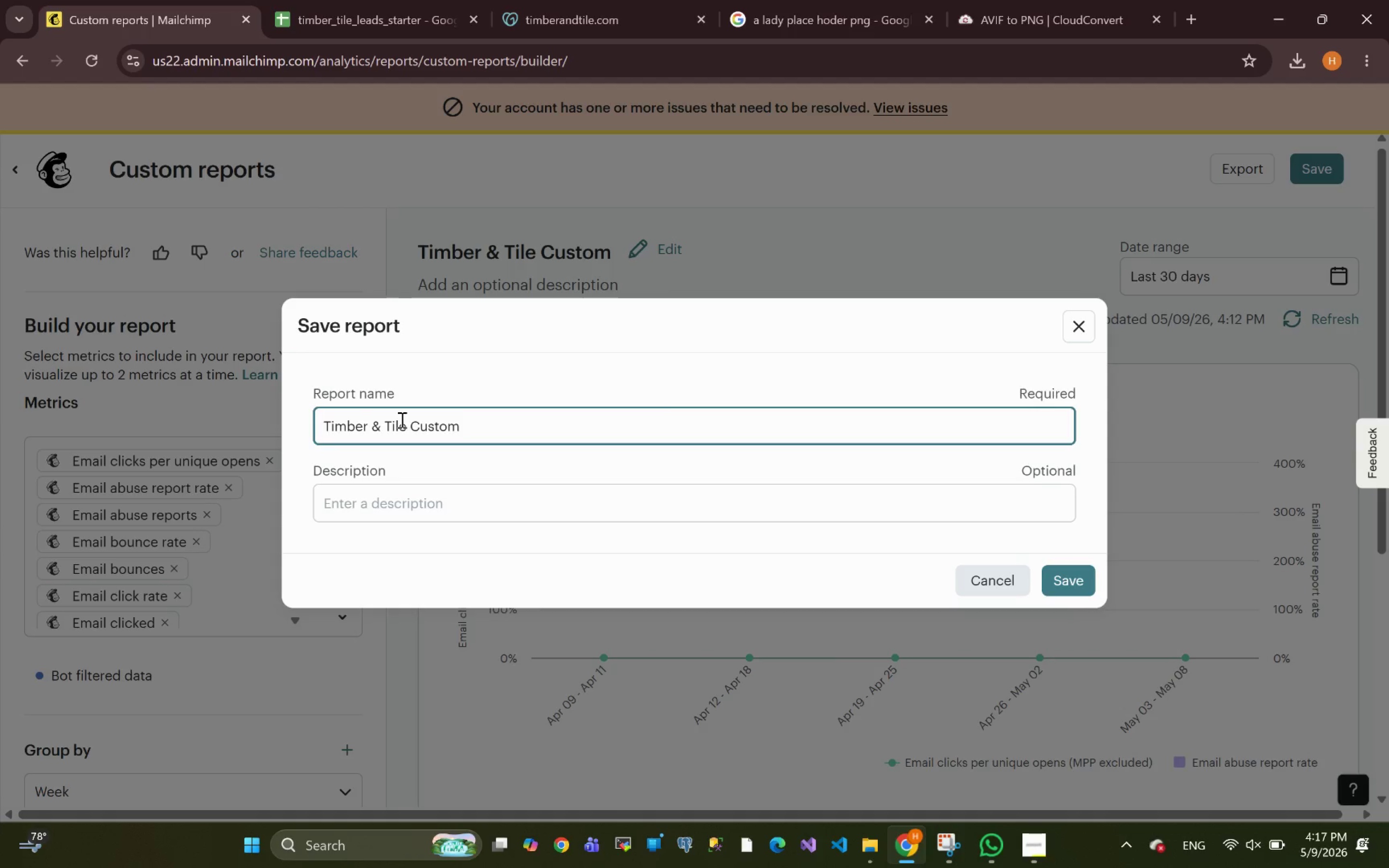 
type(Report)
 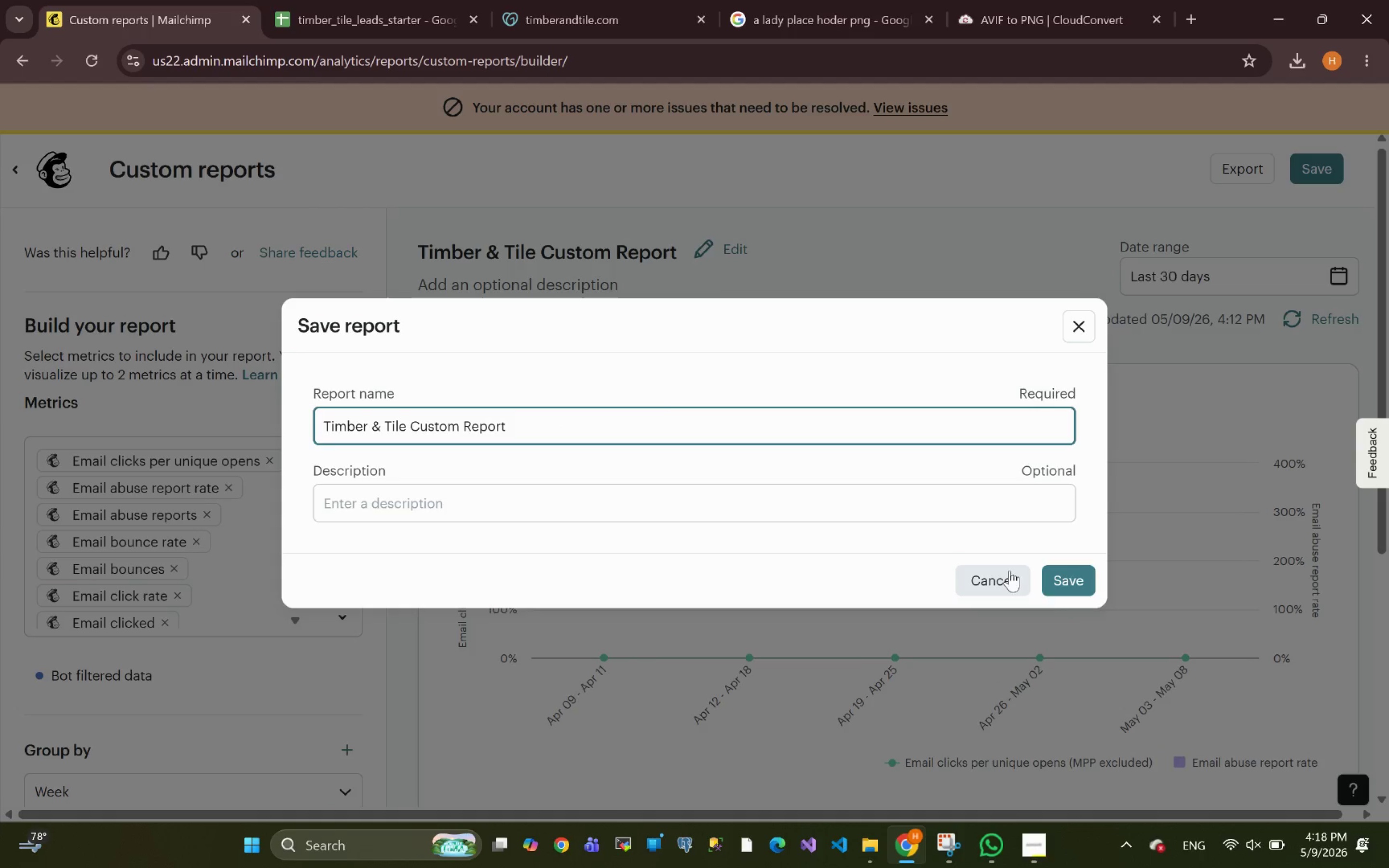 
left_click([1072, 591])
 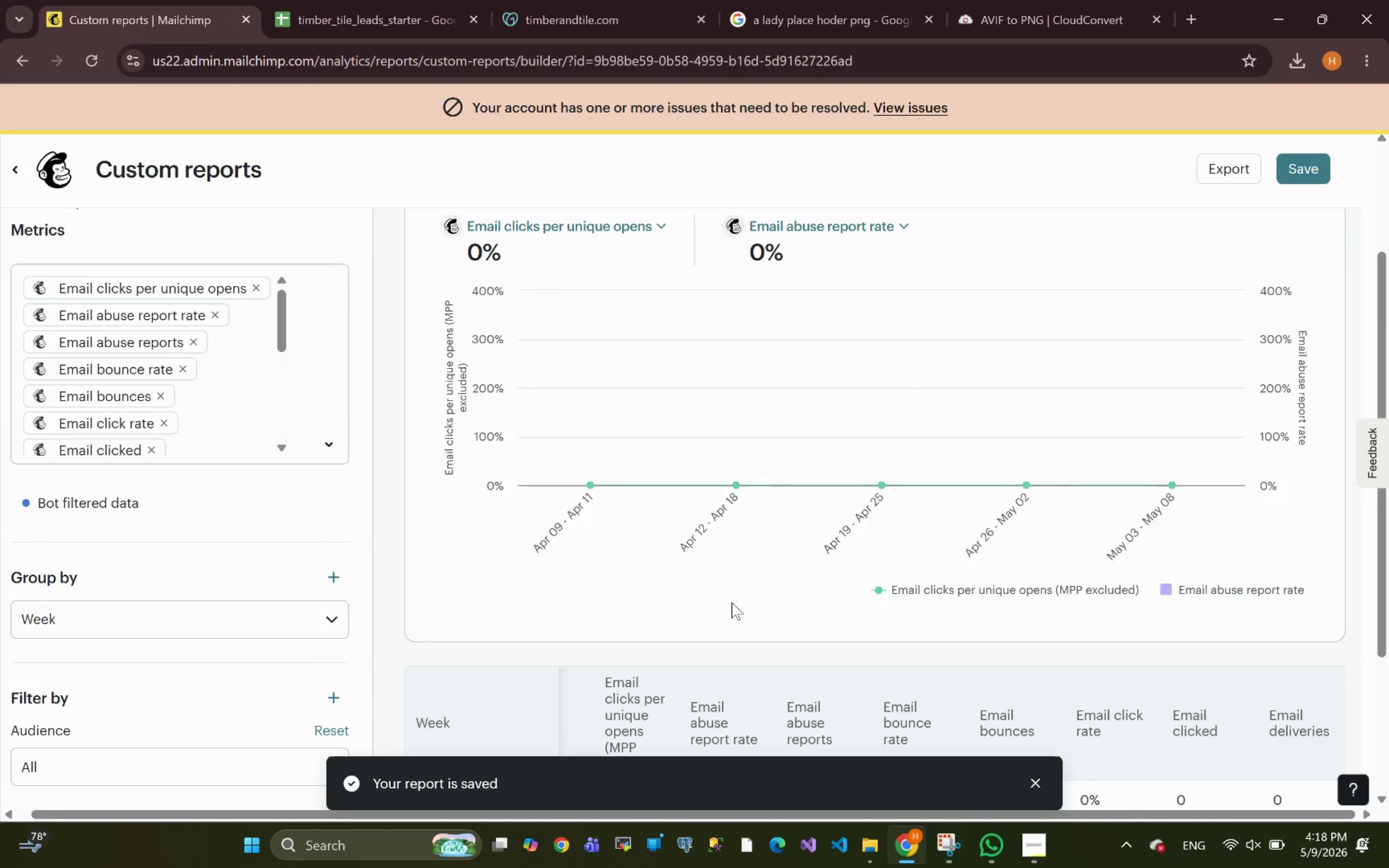 
wait(30.62)
 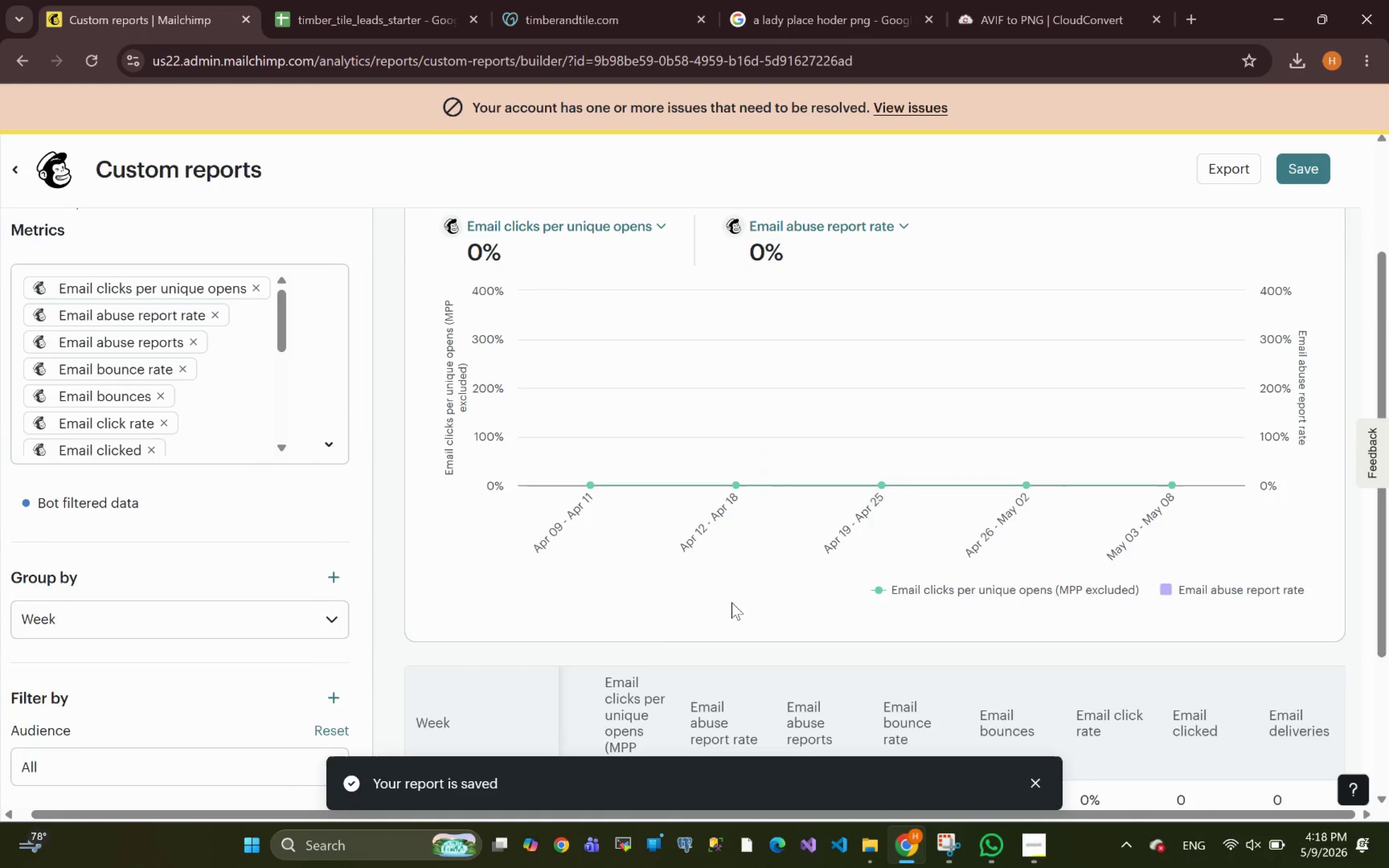 
mouse_move([254, 548])
 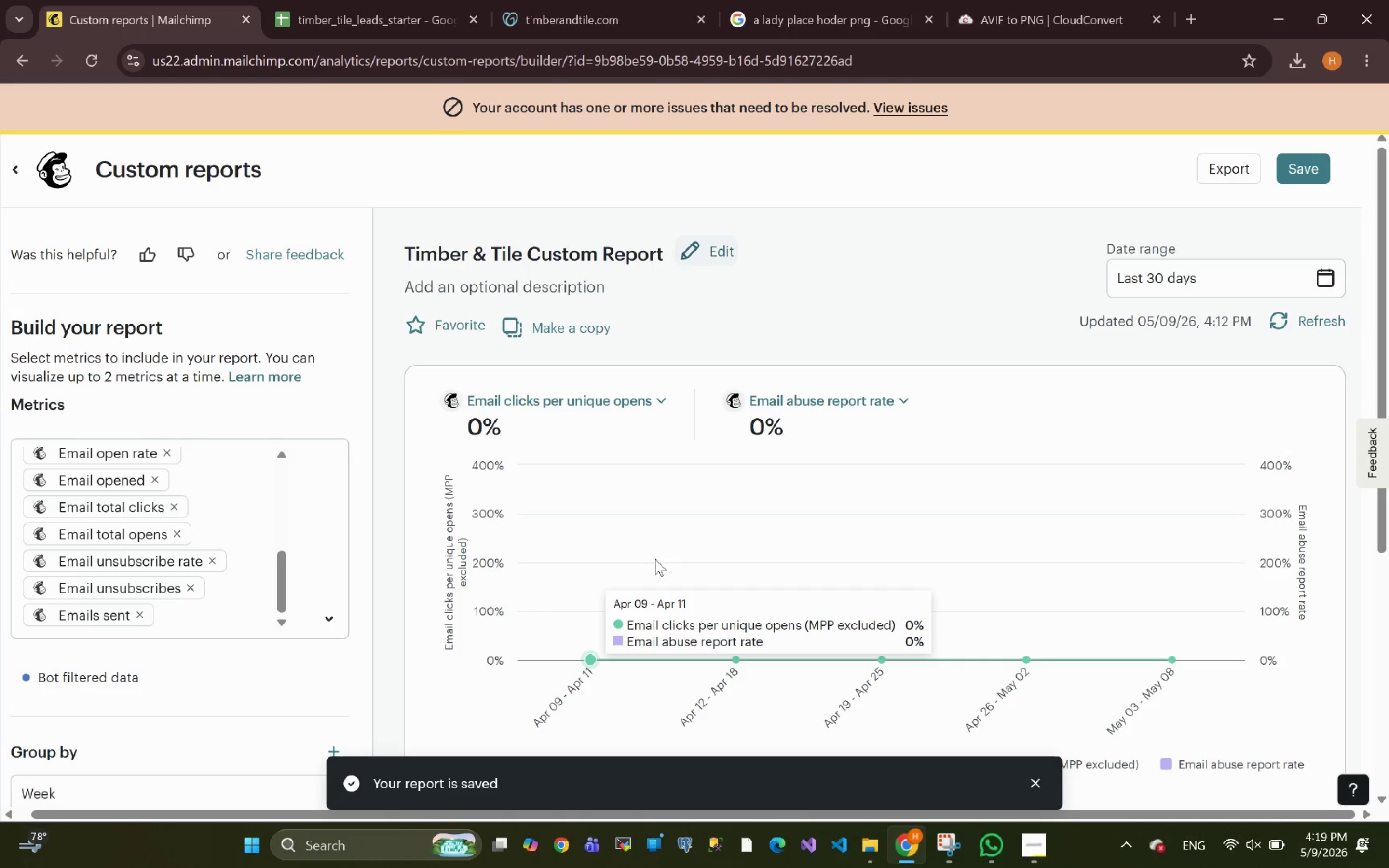 
wait(31.44)
 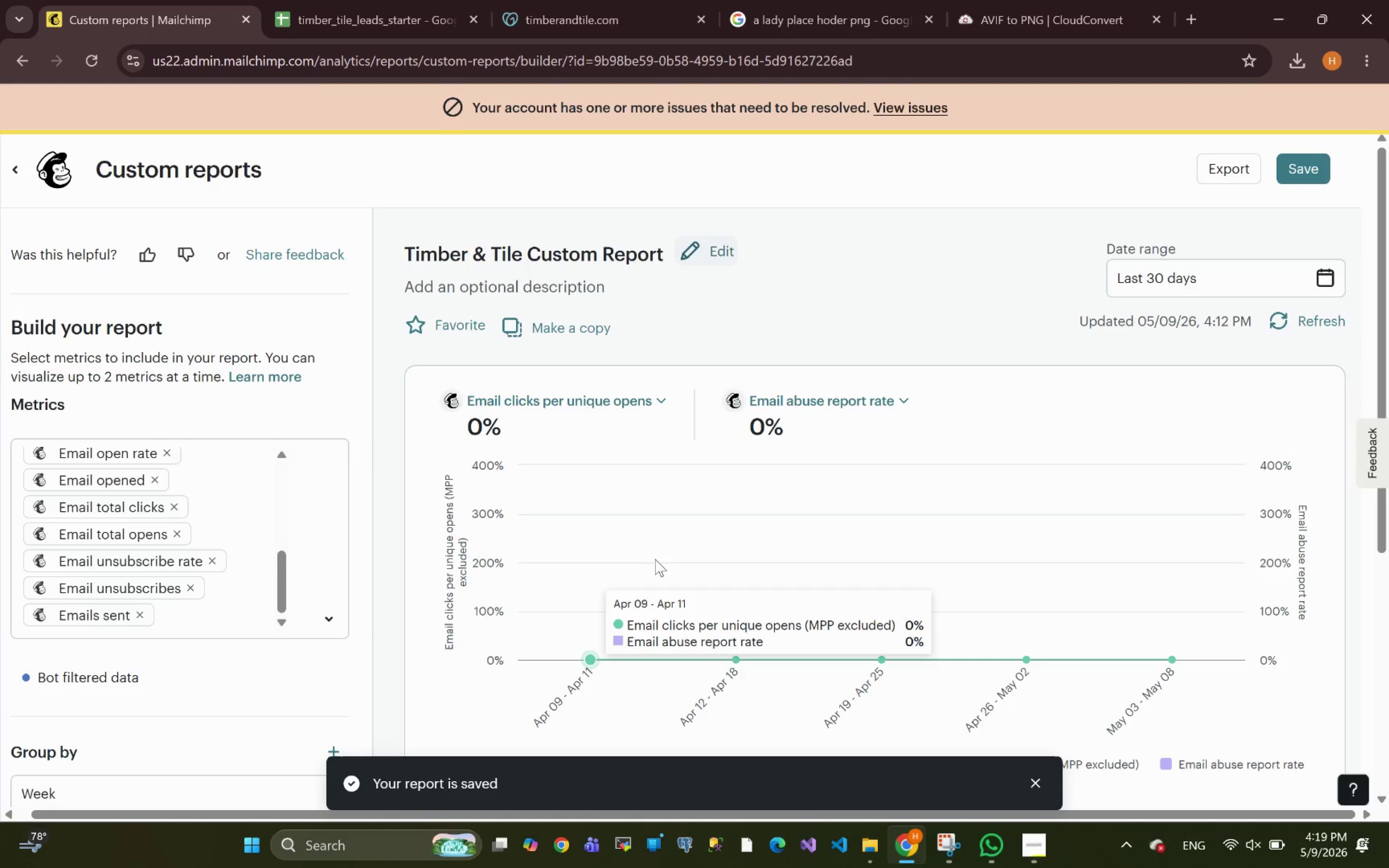 
left_click([1032, 848])